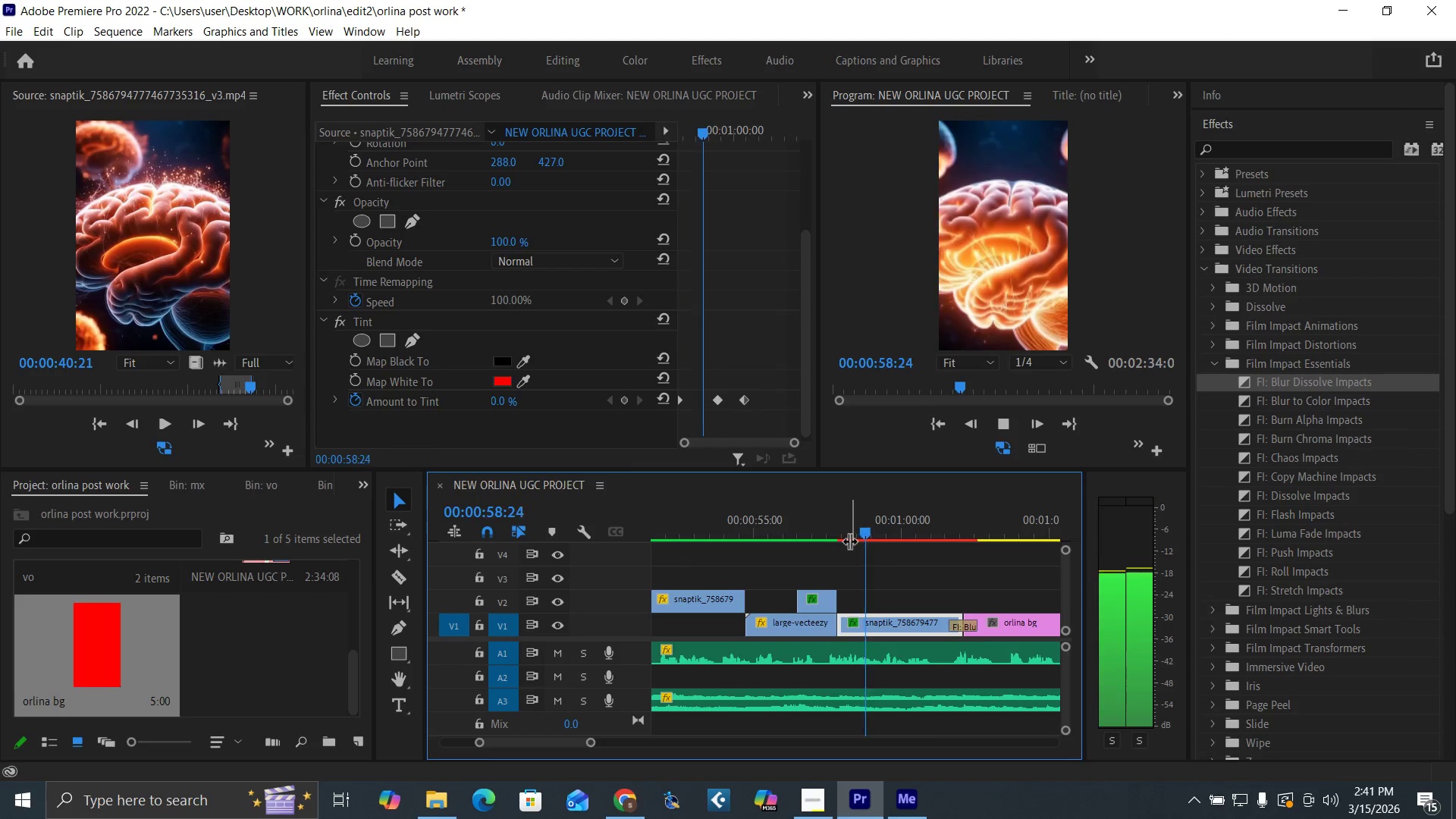 
key(Space)
 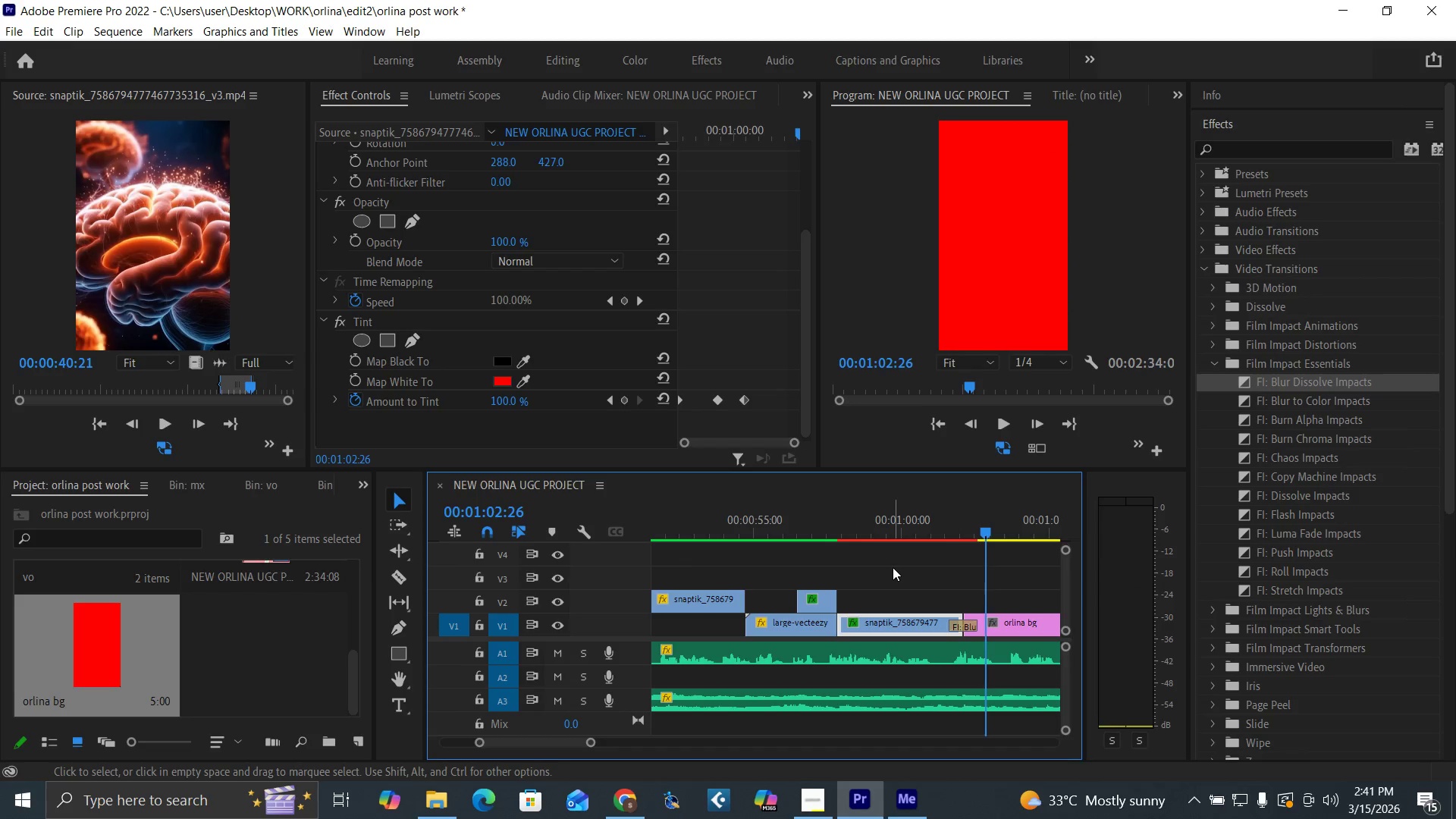 
key(Control+S)
 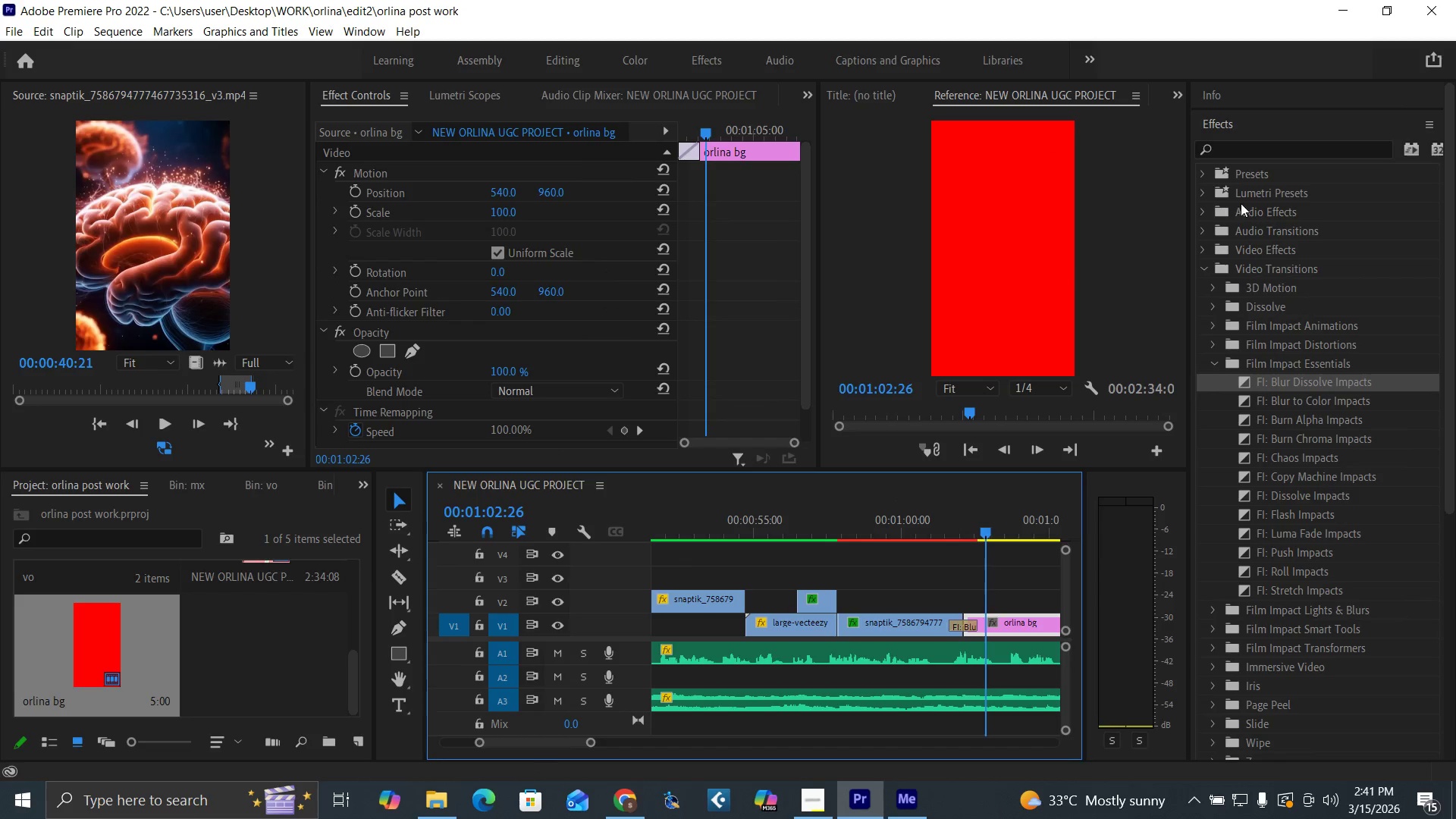 
left_click([1247, 122])
 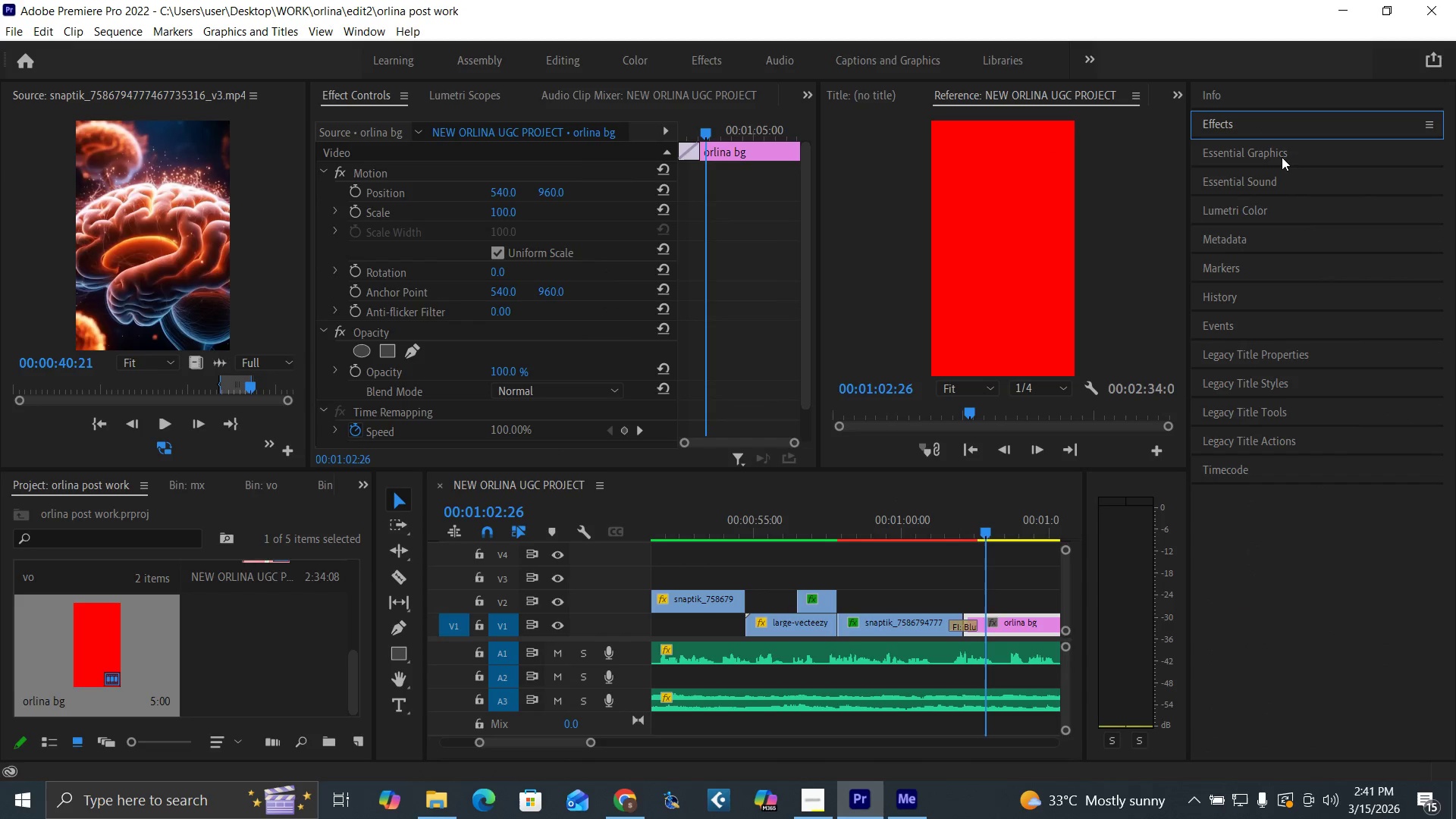 
left_click([1282, 157])
 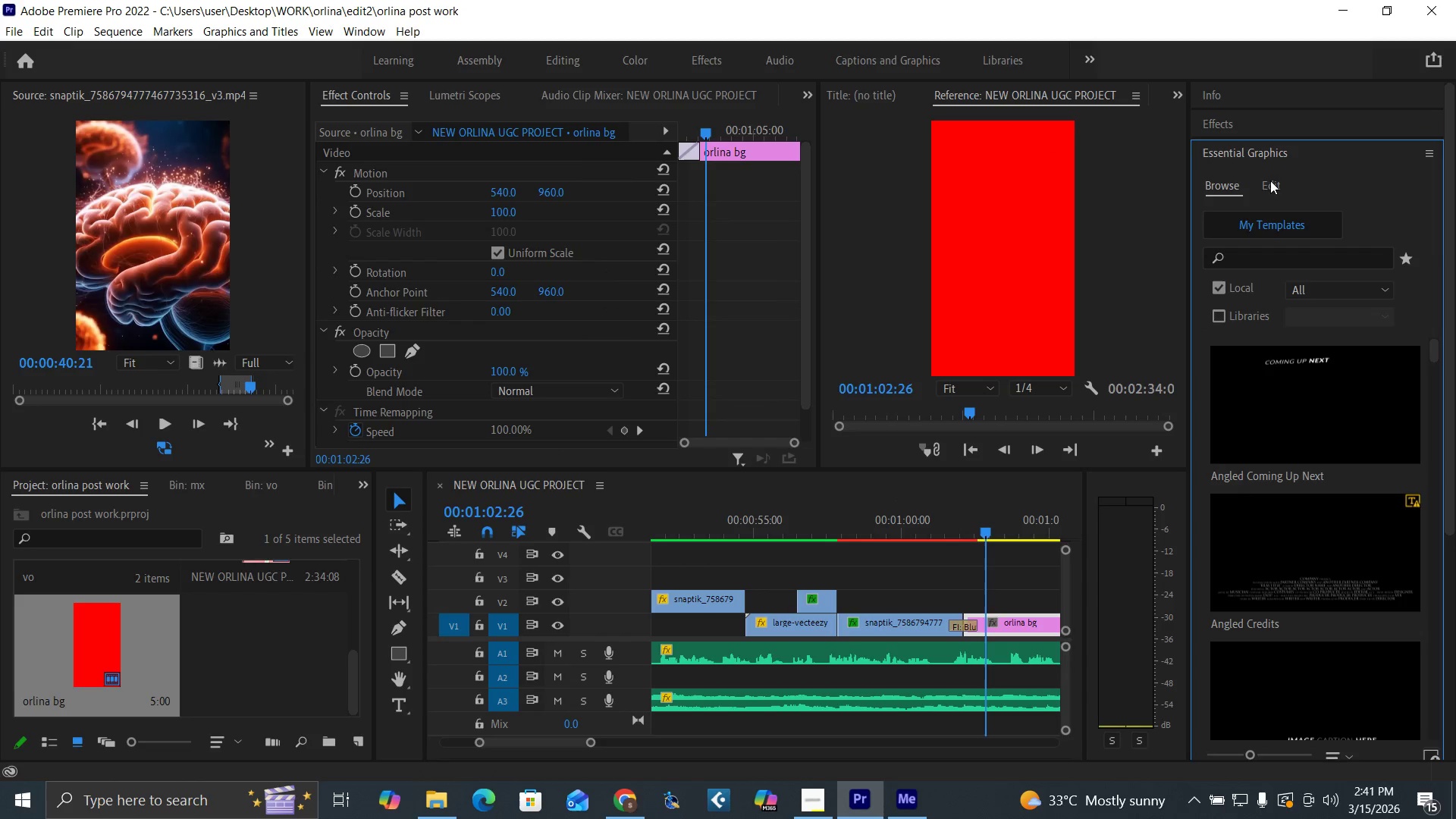 
left_click([1274, 182])
 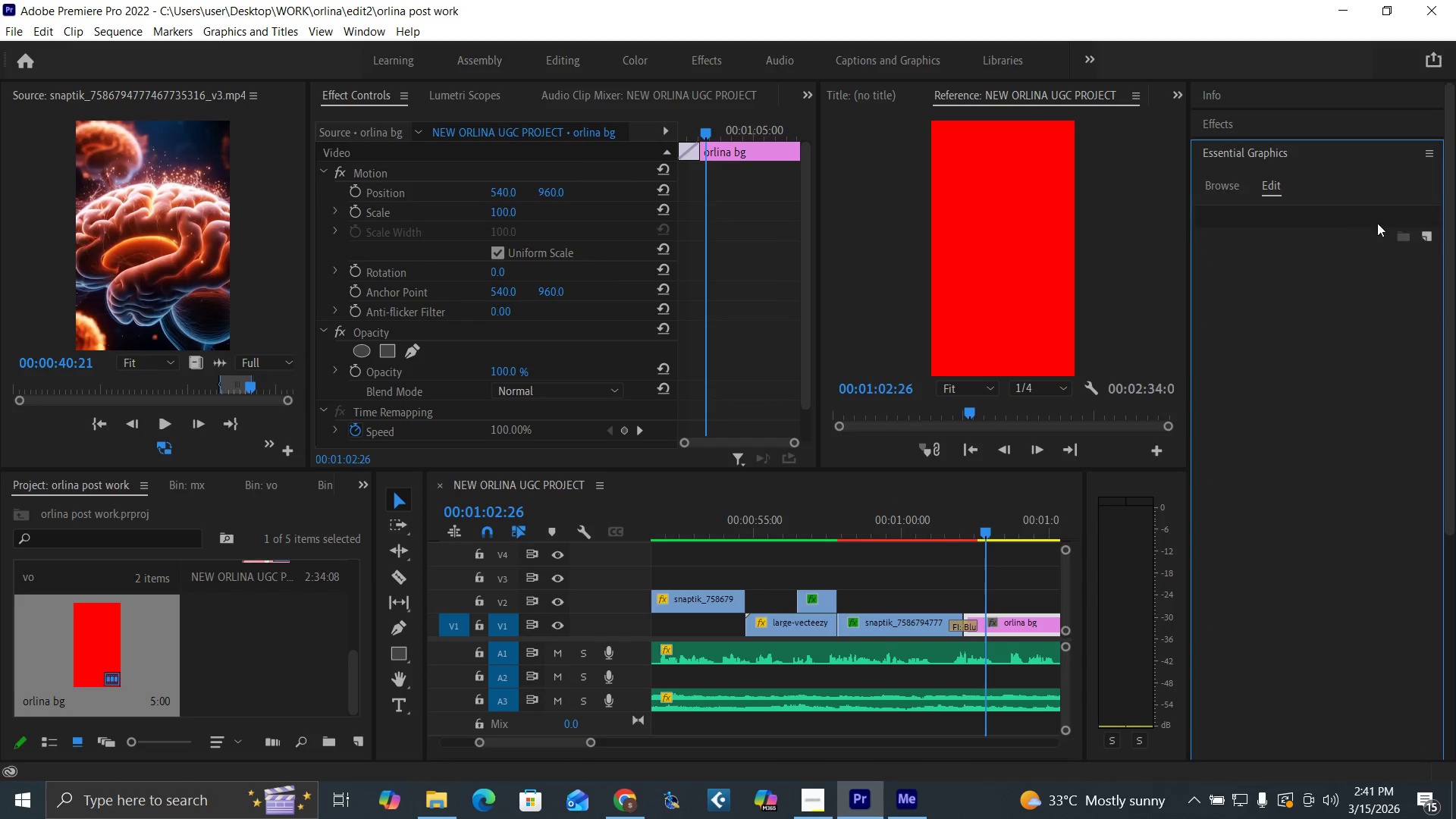 
mouse_move([1418, 251])
 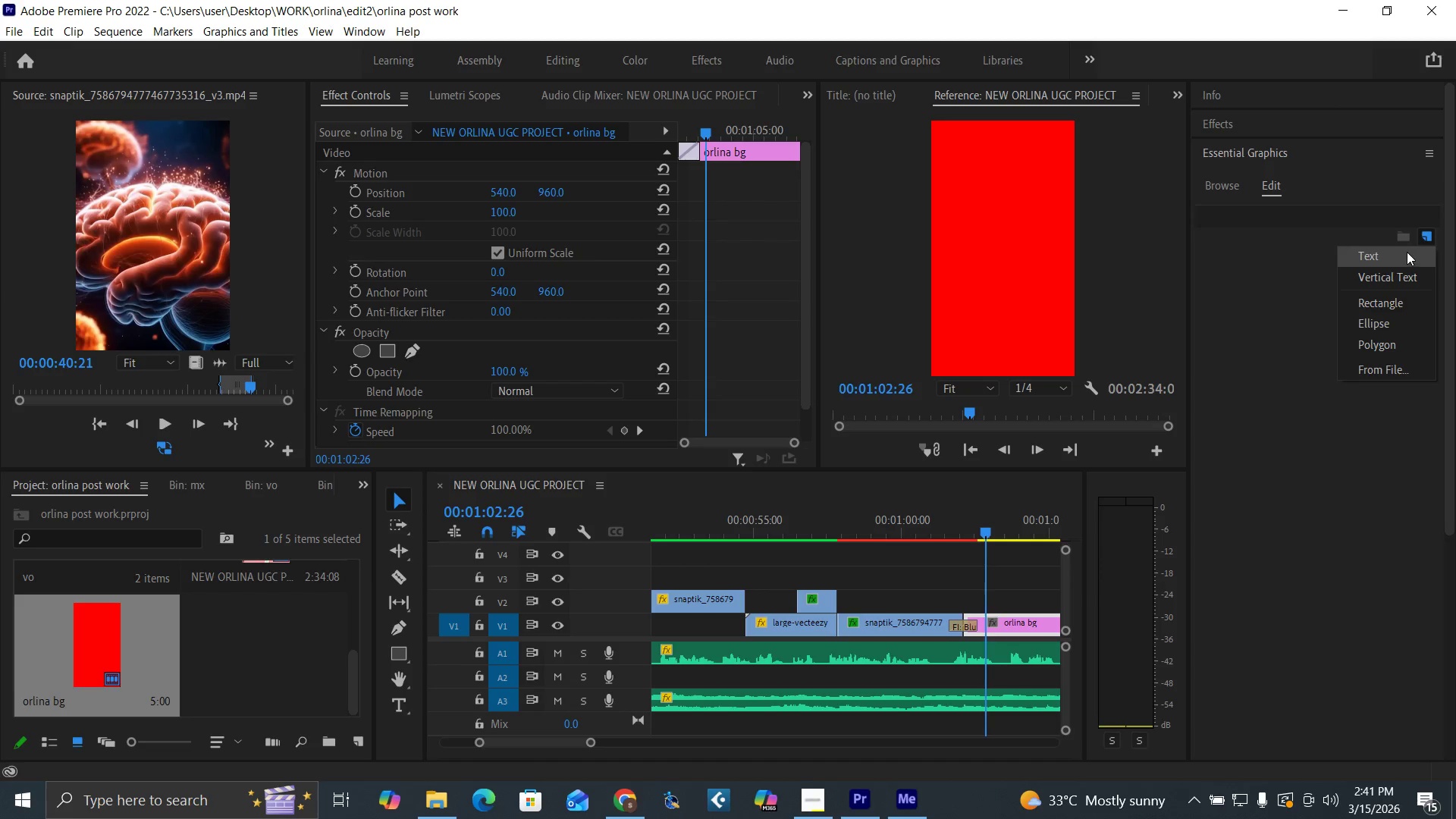 
left_click([1406, 252])
 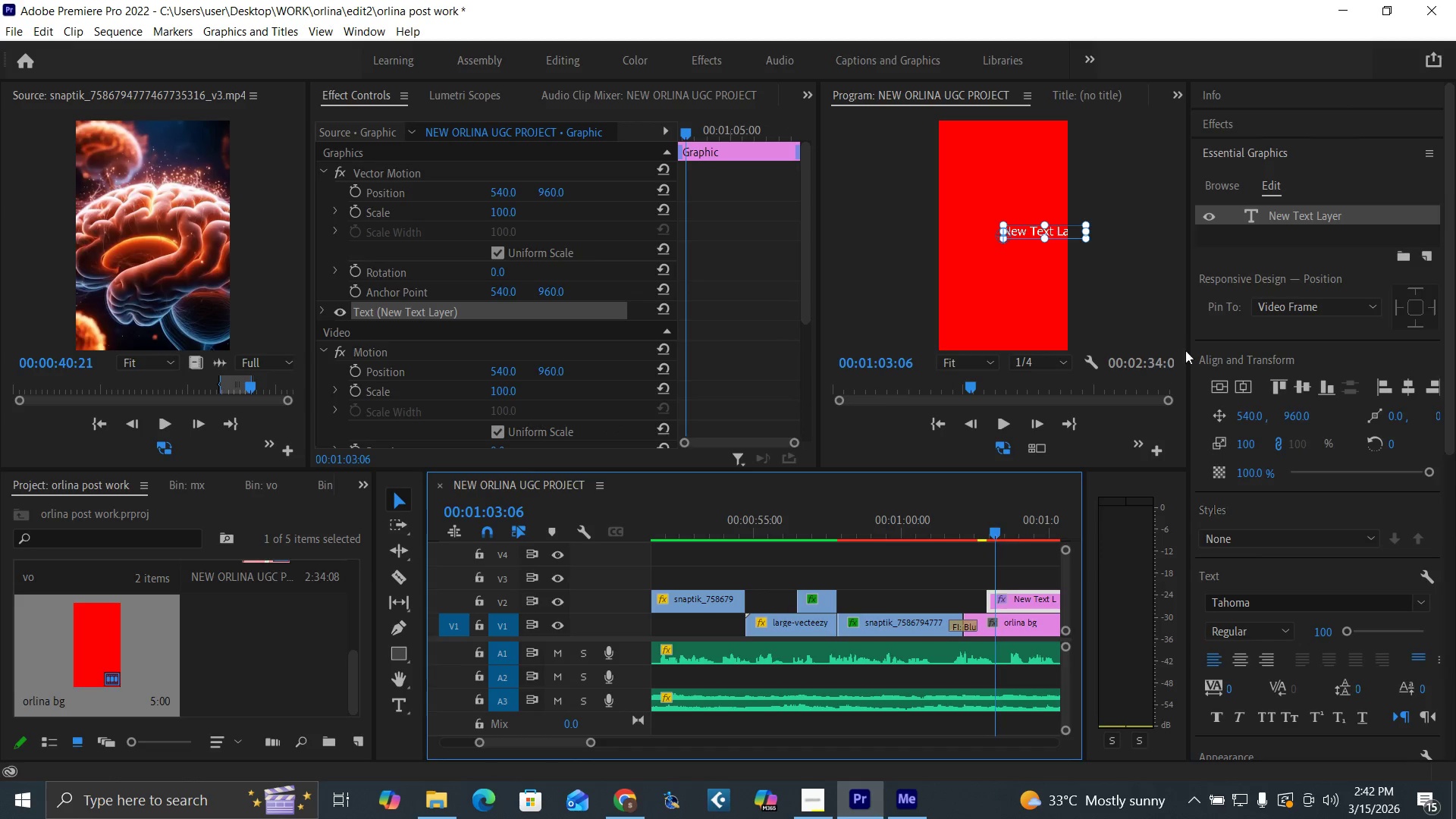 
wait(5.41)
 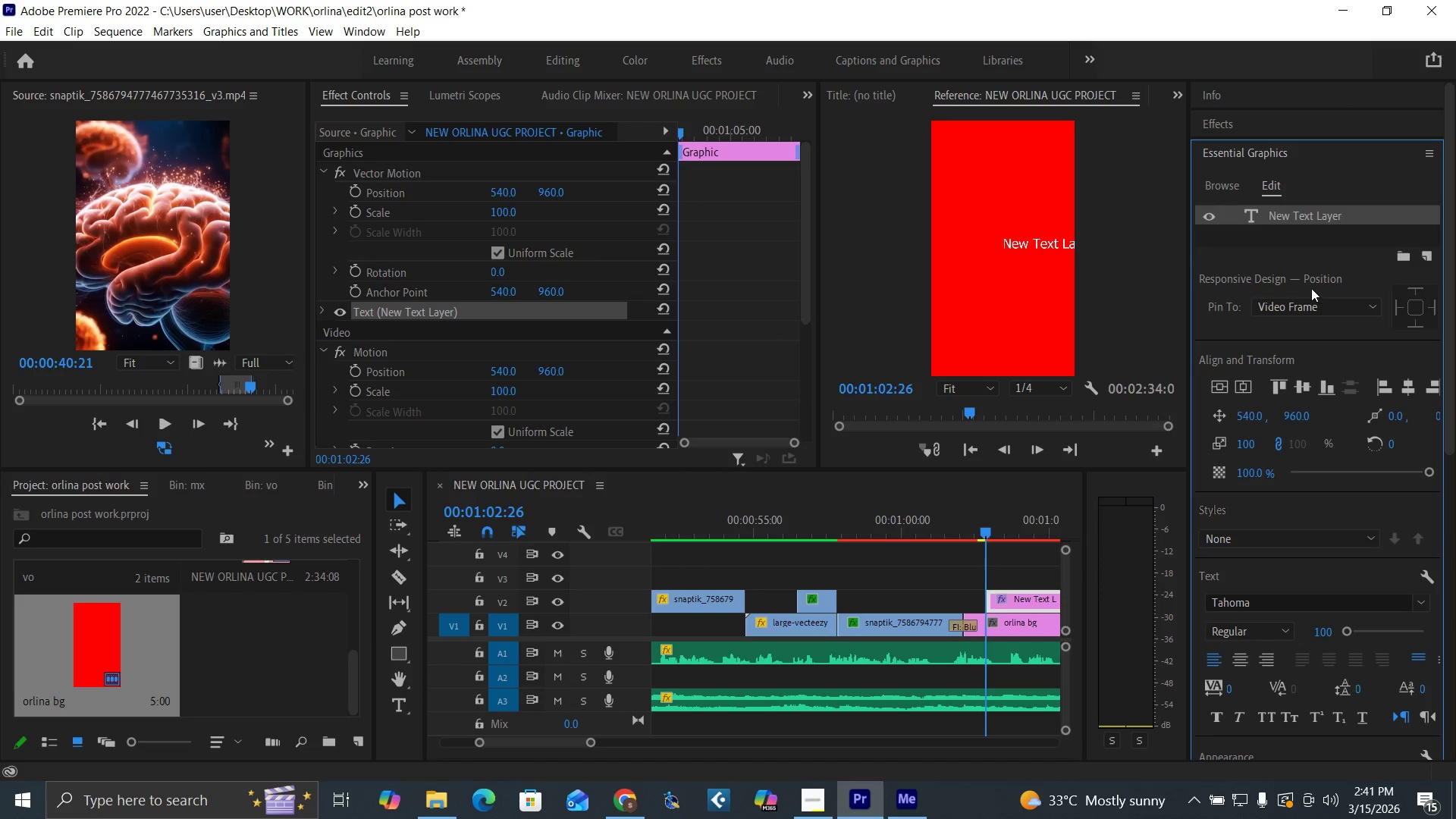 
double_click([1298, 214])
 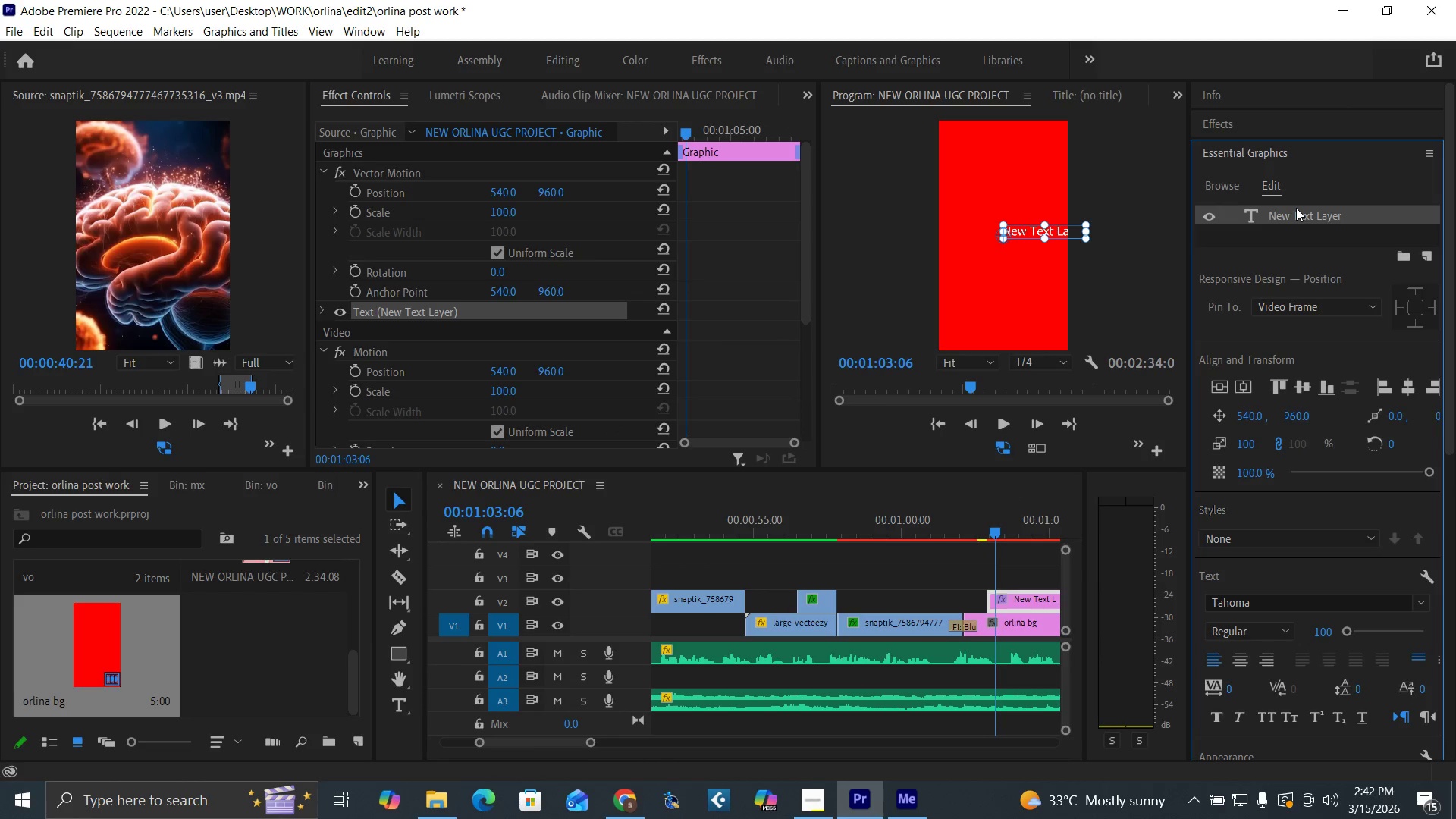 
double_click([1296, 208])
 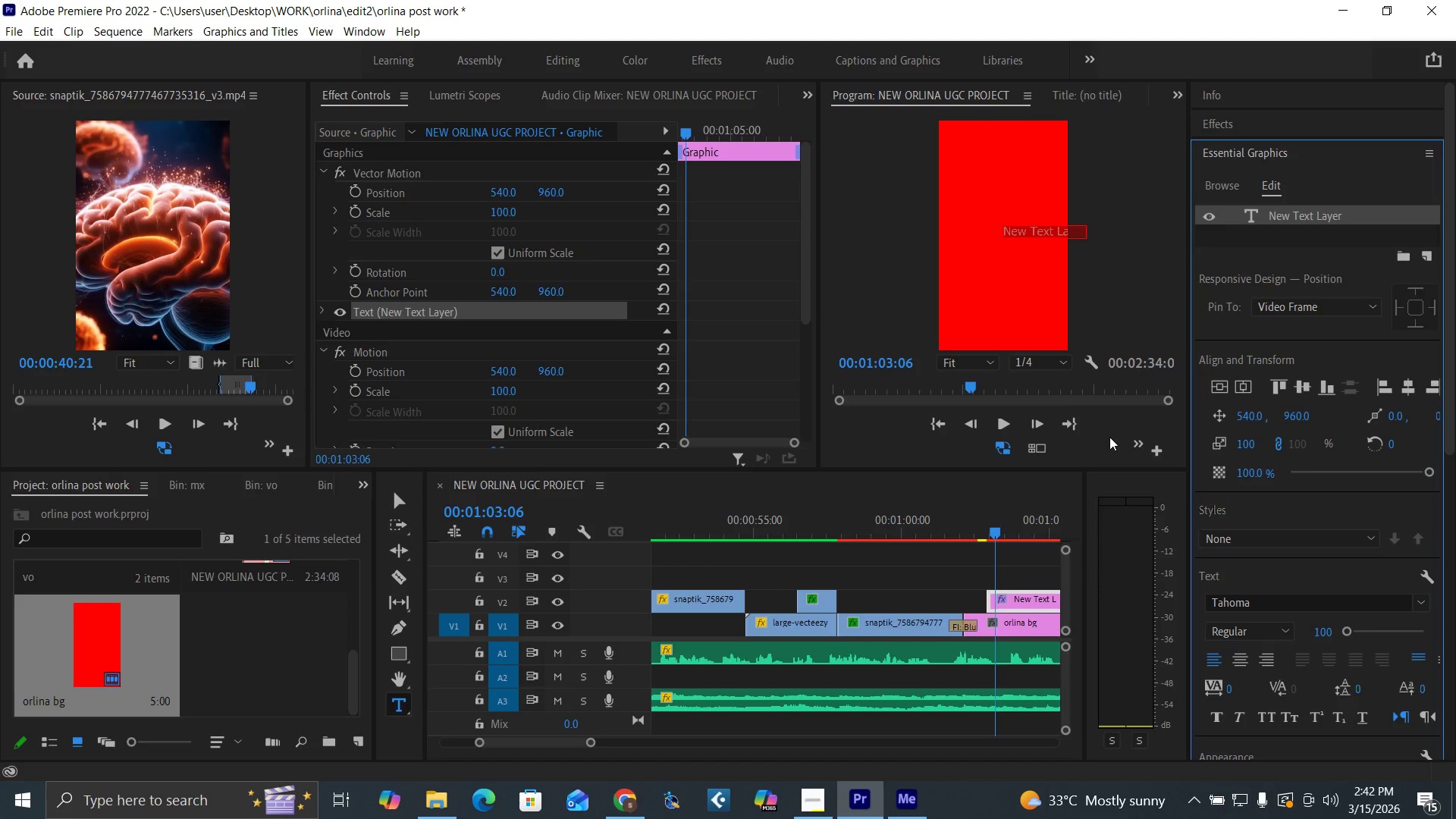 
key(CapsLock)
 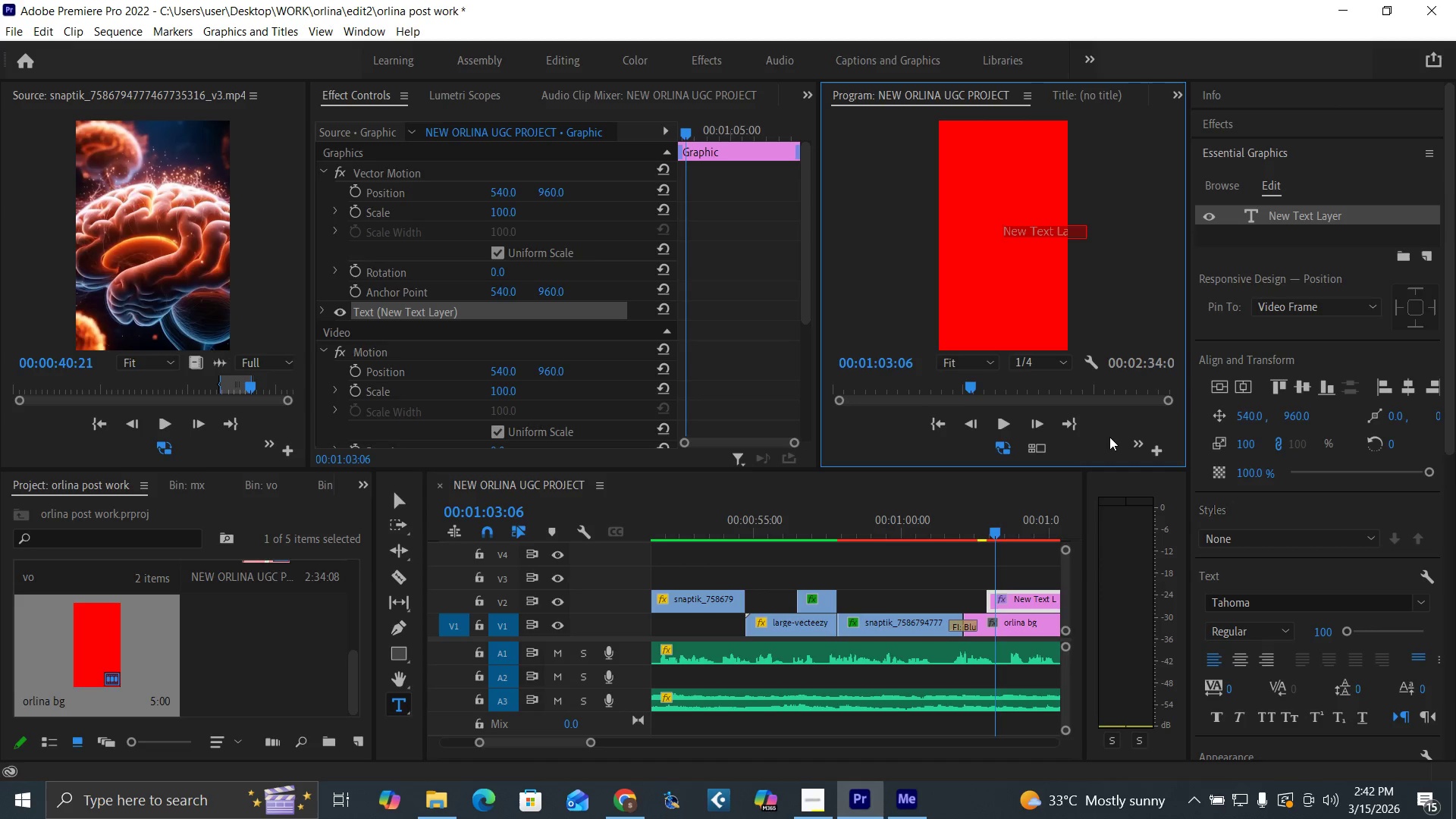 
key(O)
 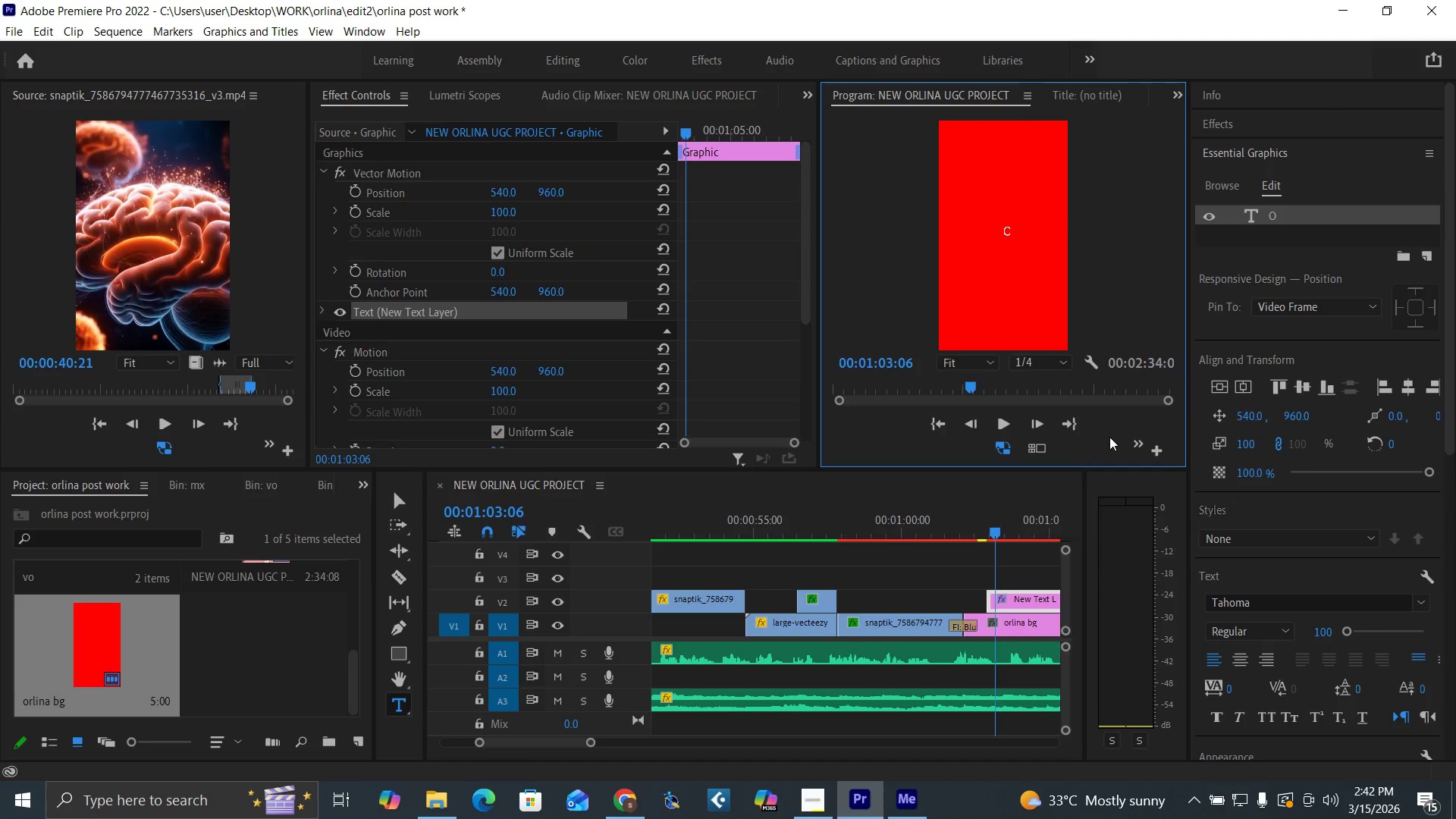 
type(RLINA)
 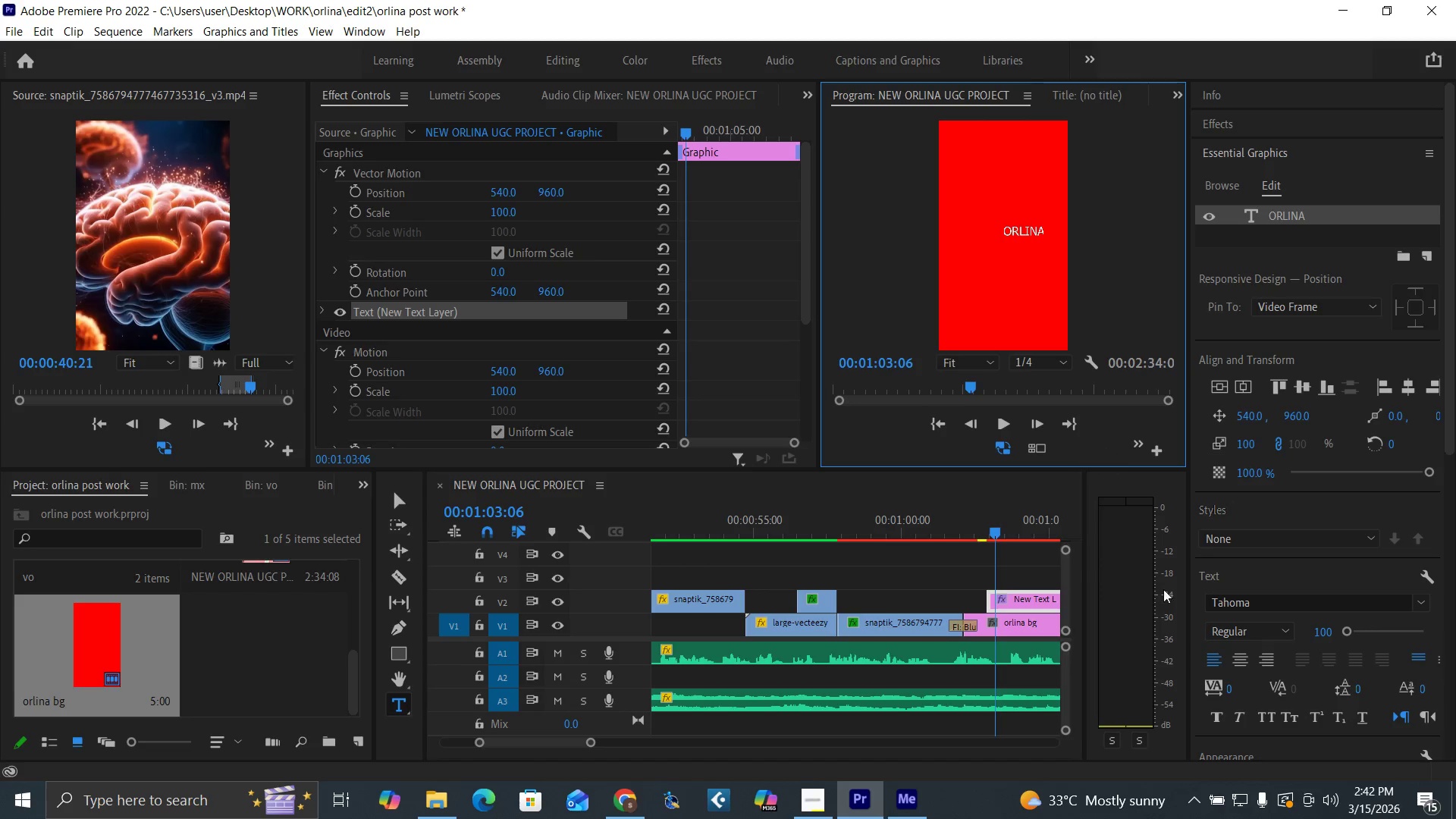 
left_click([1235, 656])
 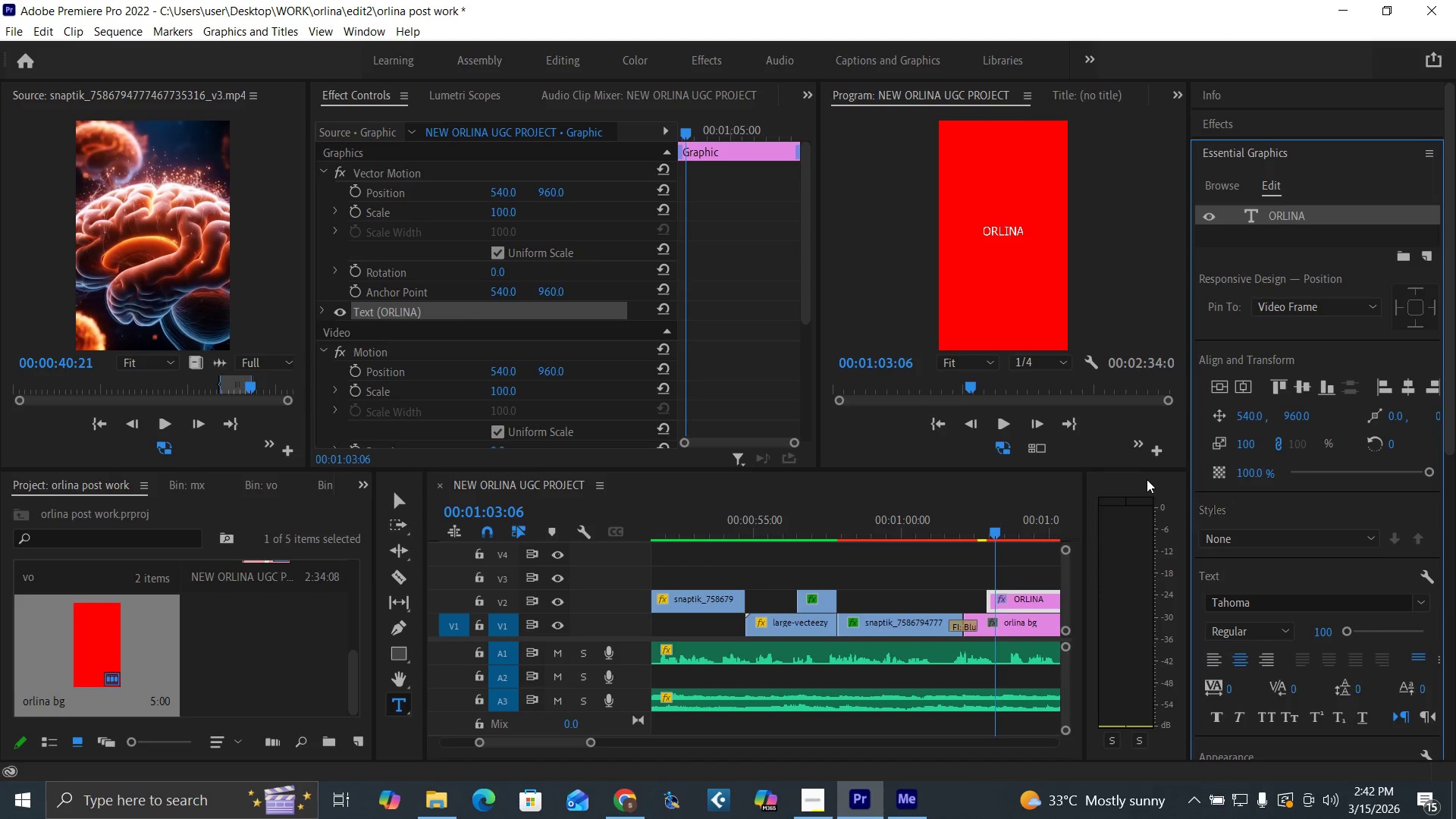 
key(Control+Backquote)
 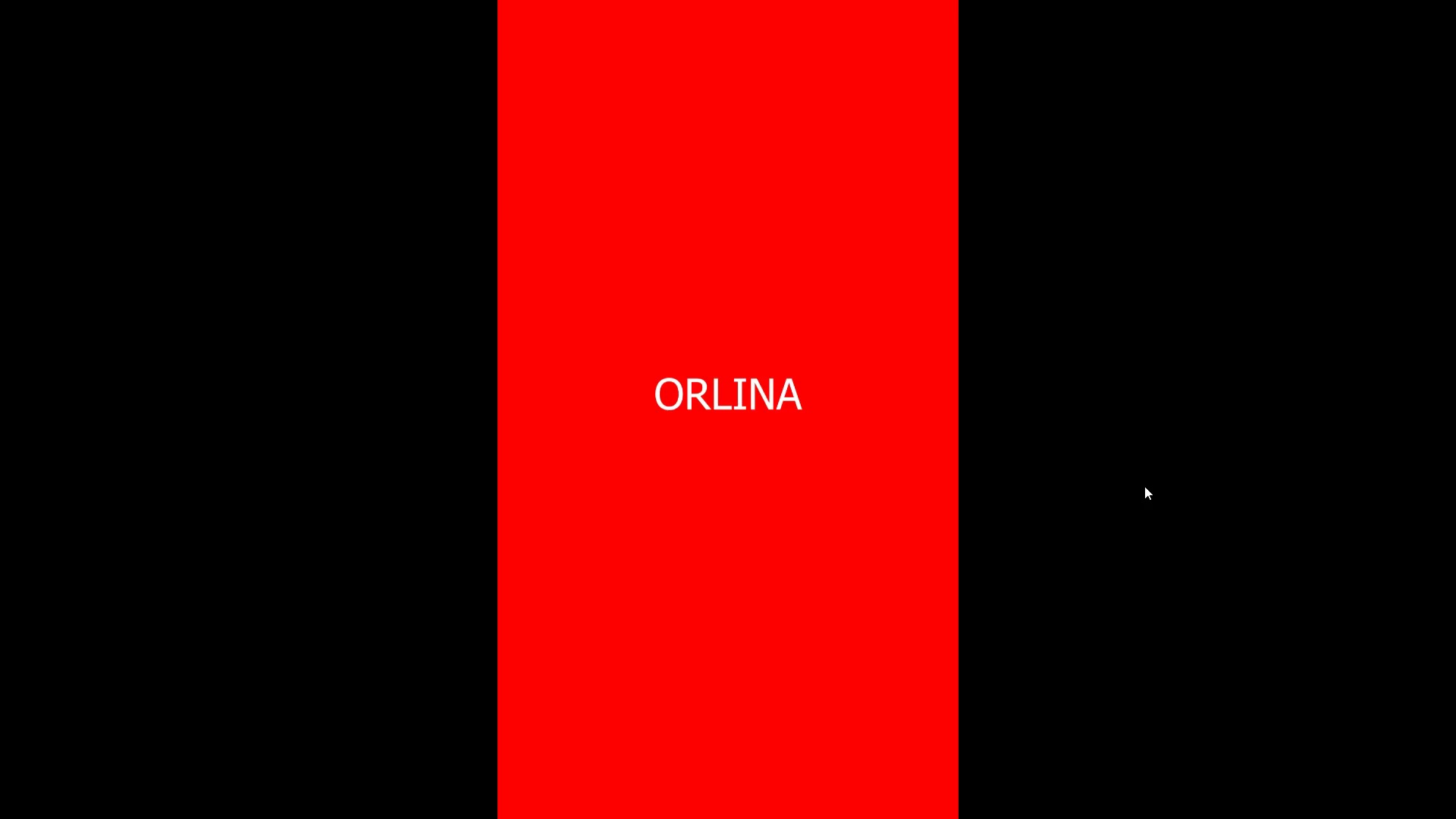 
key(Control+Backquote)
 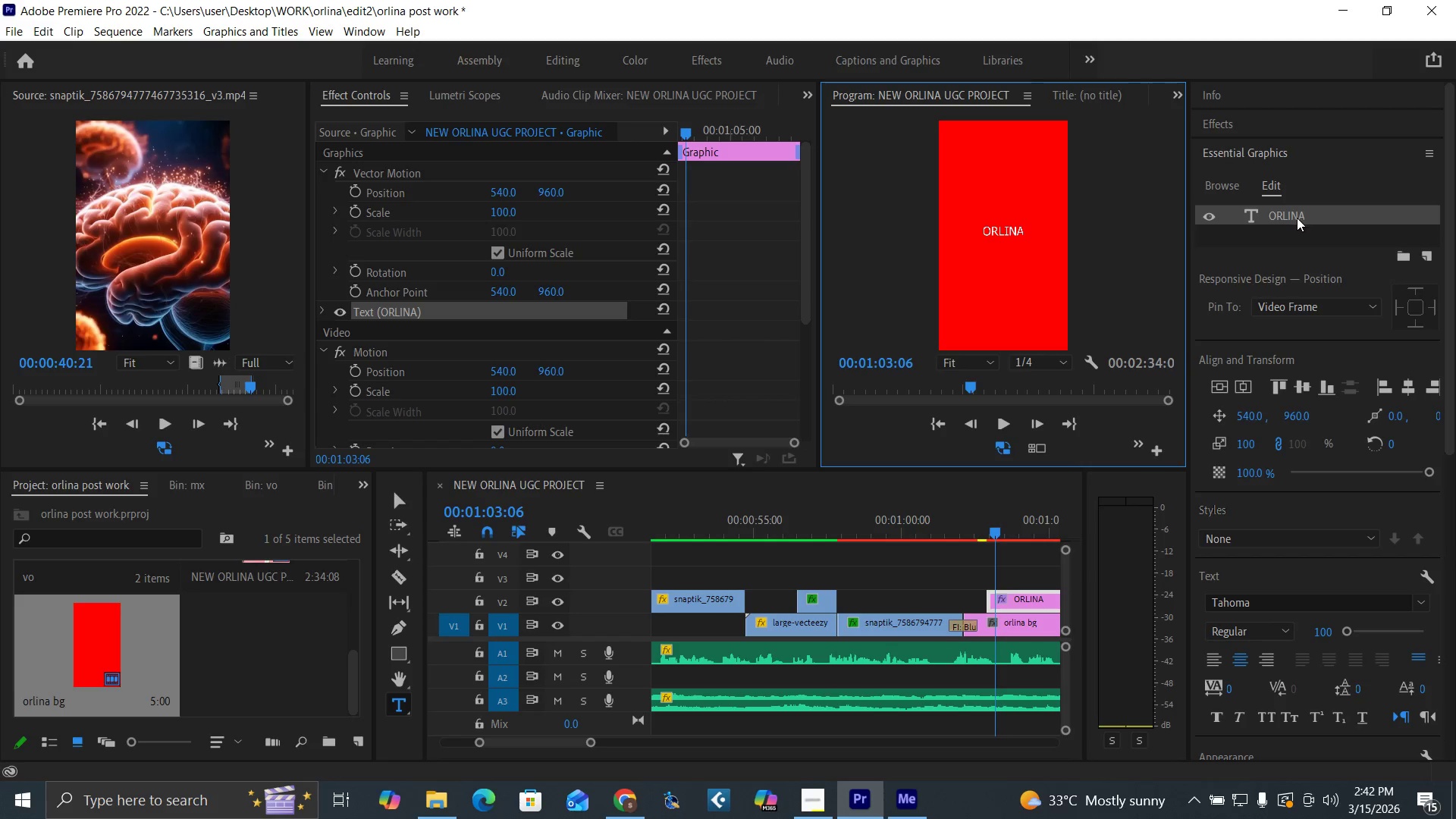 
double_click([1297, 218])
 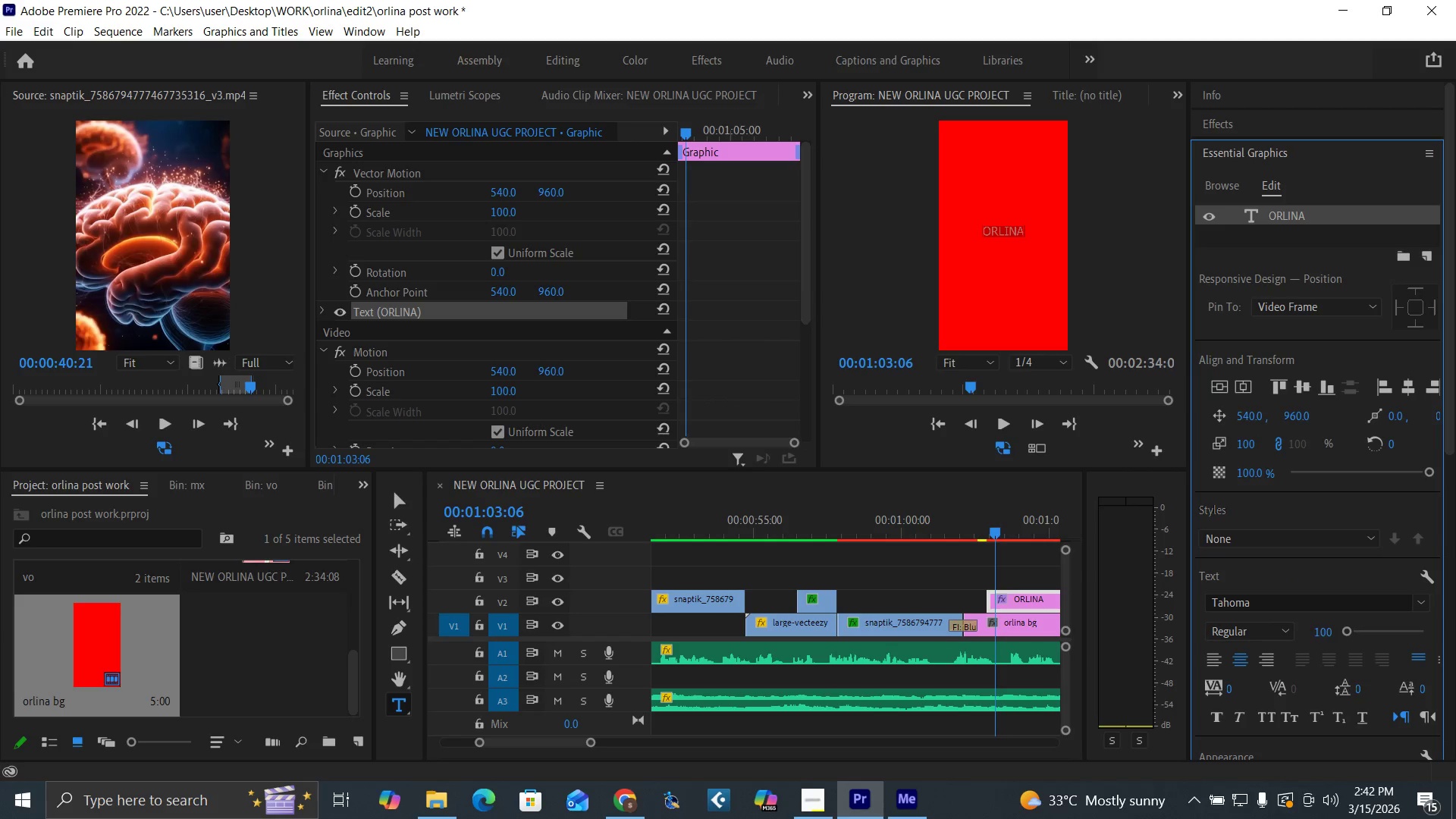 
type(300)
 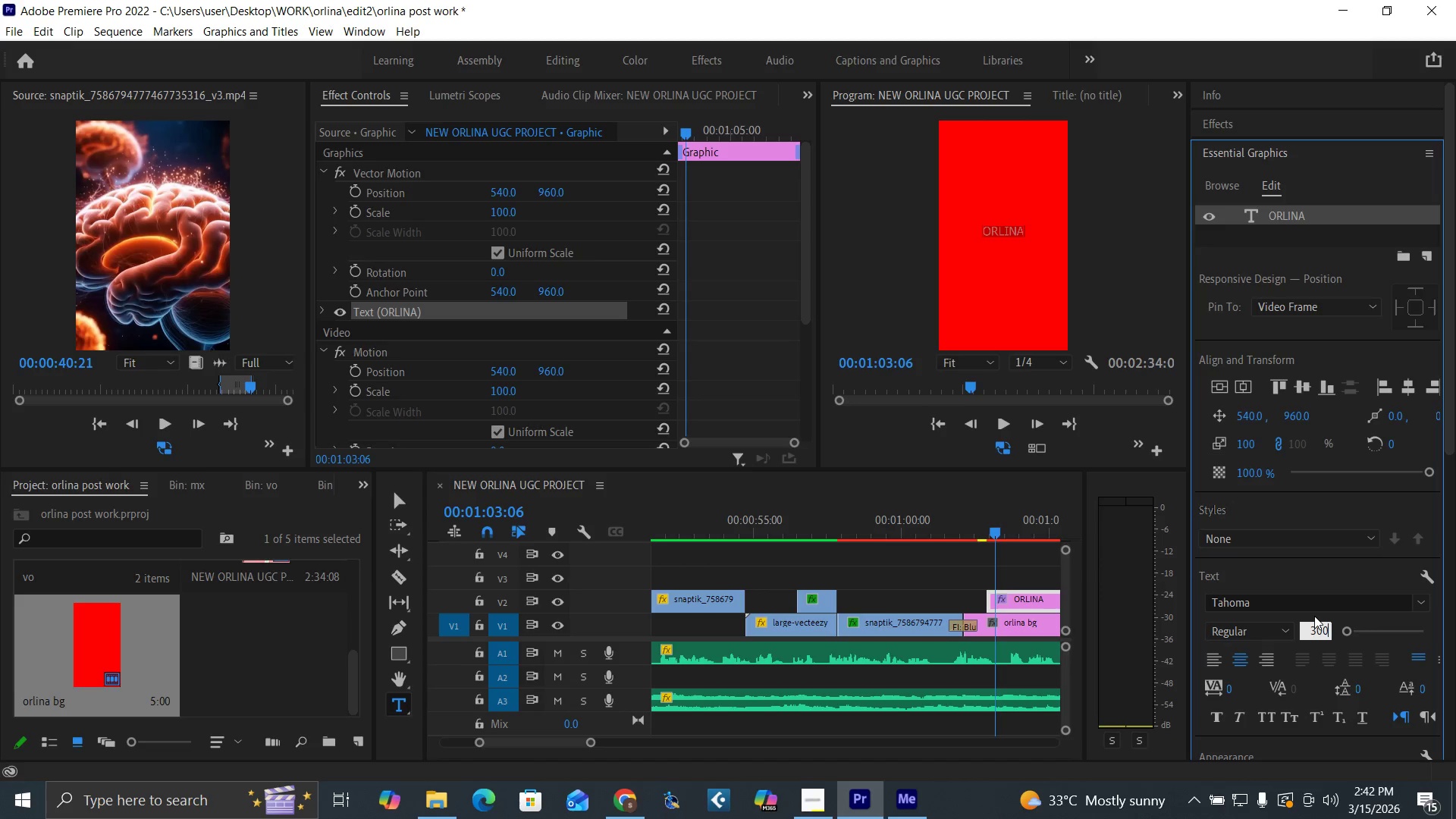 
key(Enter)
 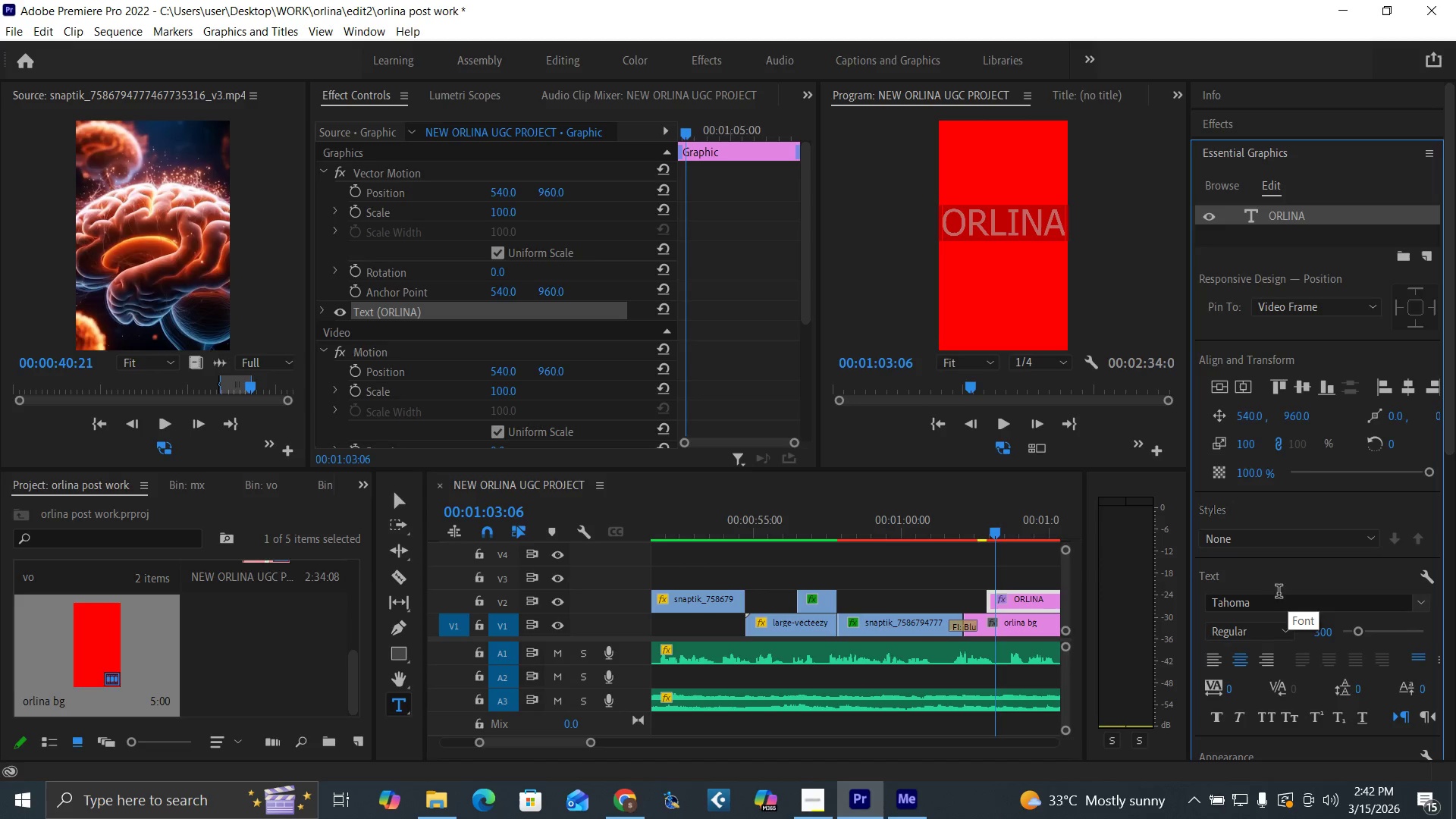 
key(Control+Backquote)
 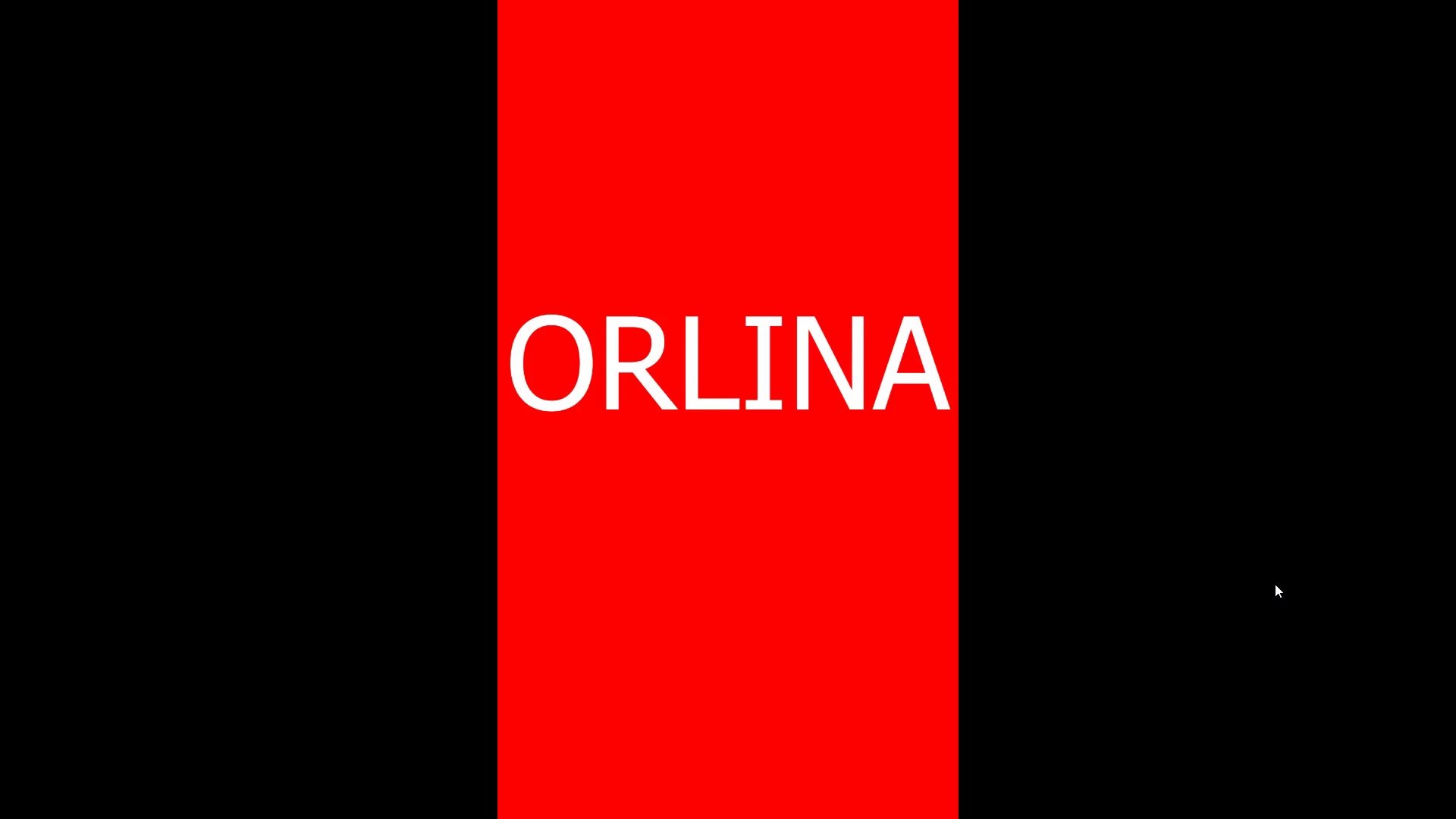 
hold_key(key=ControlLeft, duration=1.52)
 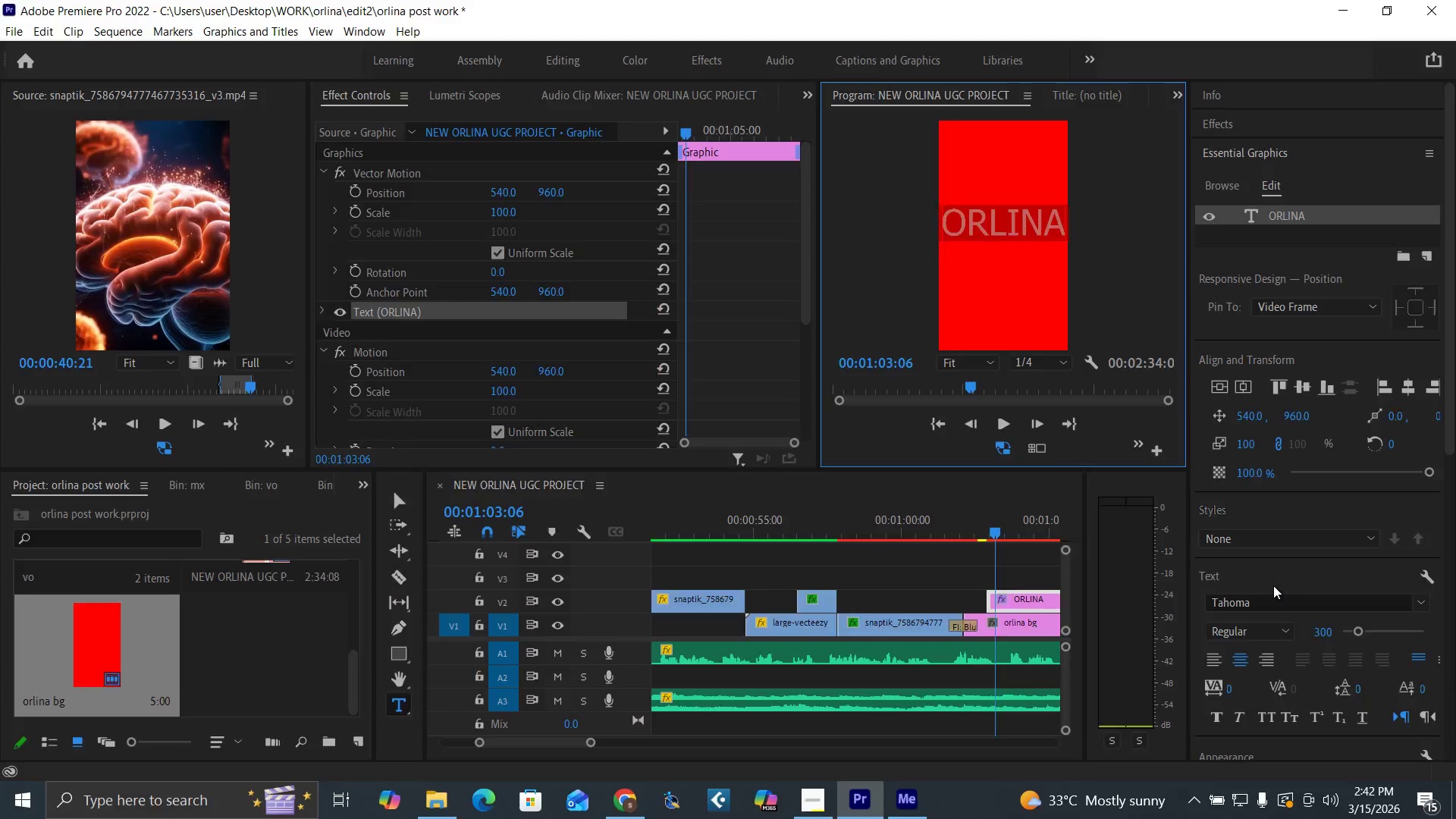 
key(Control+ControlLeft)
 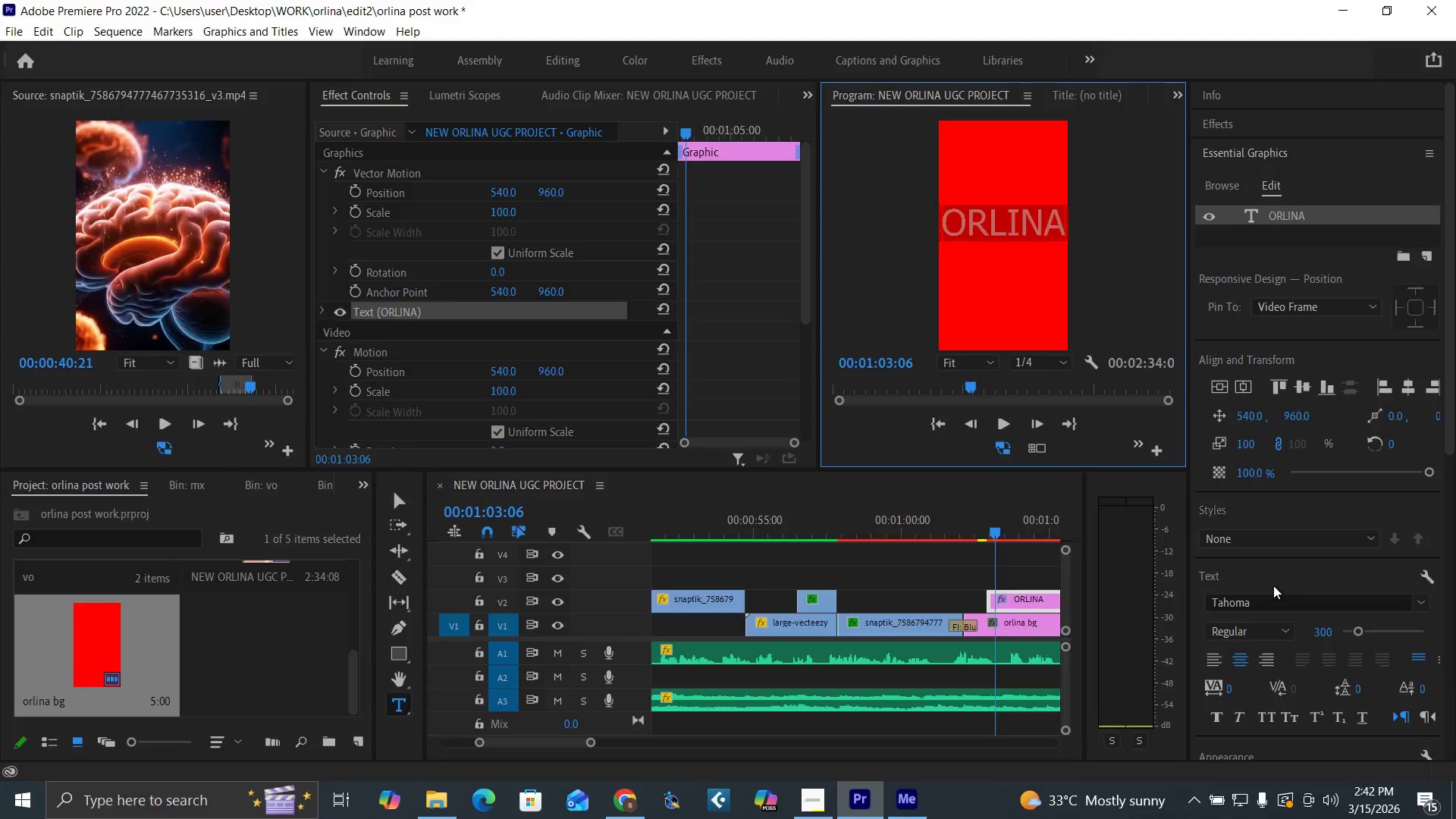 
key(Control+ControlLeft)
 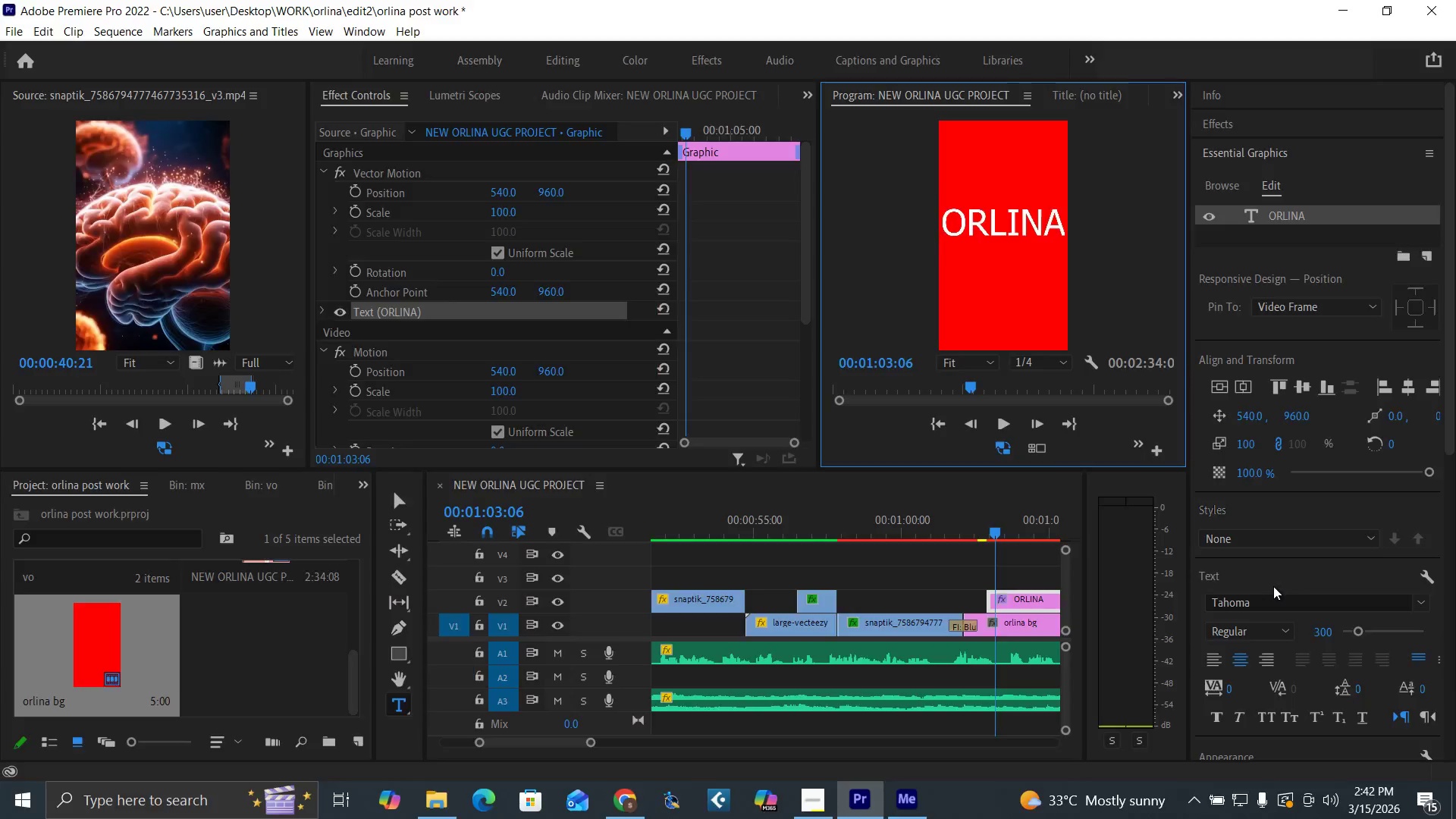 
key(Control+Backquote)
 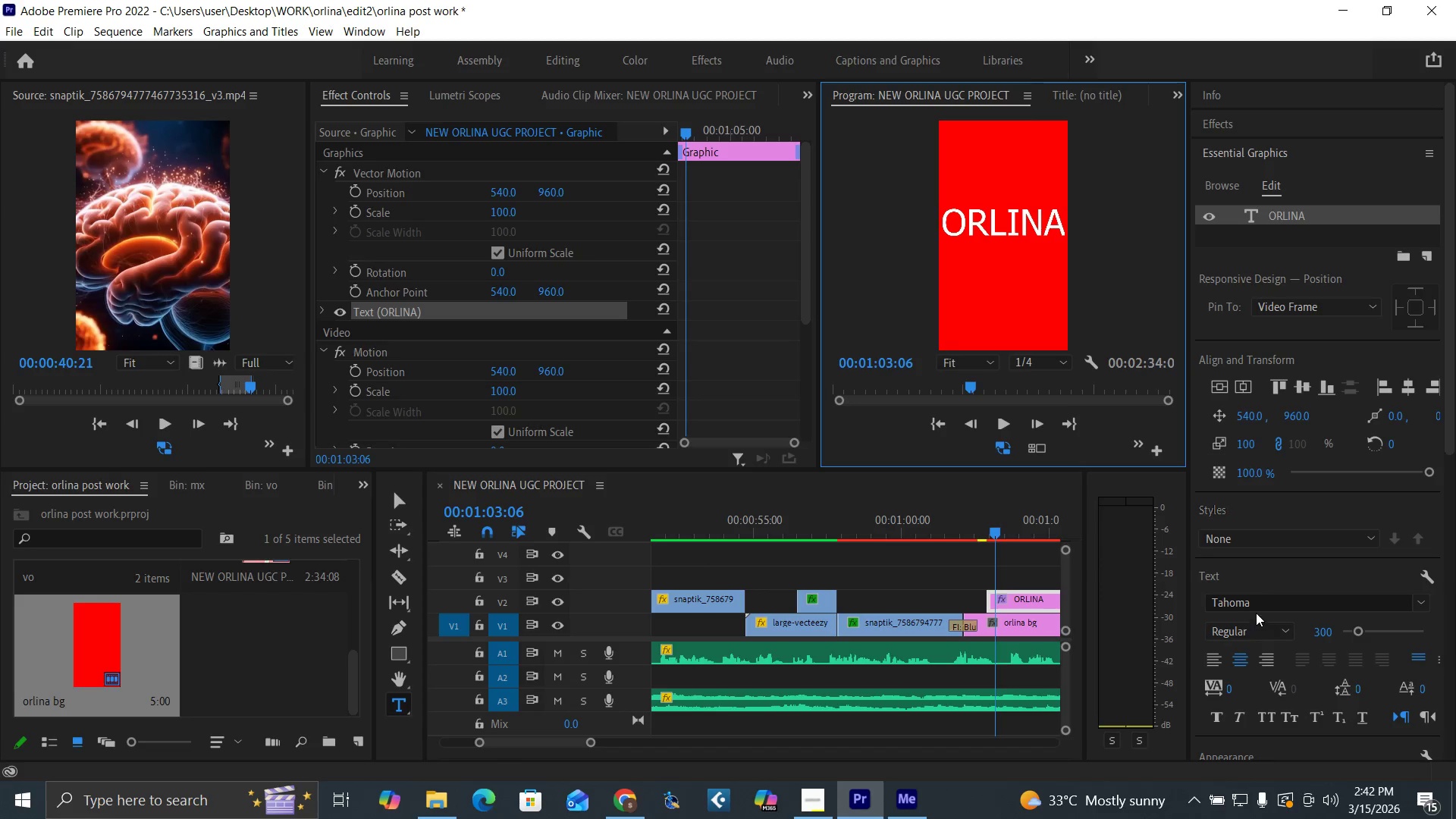 
wait(5.75)
 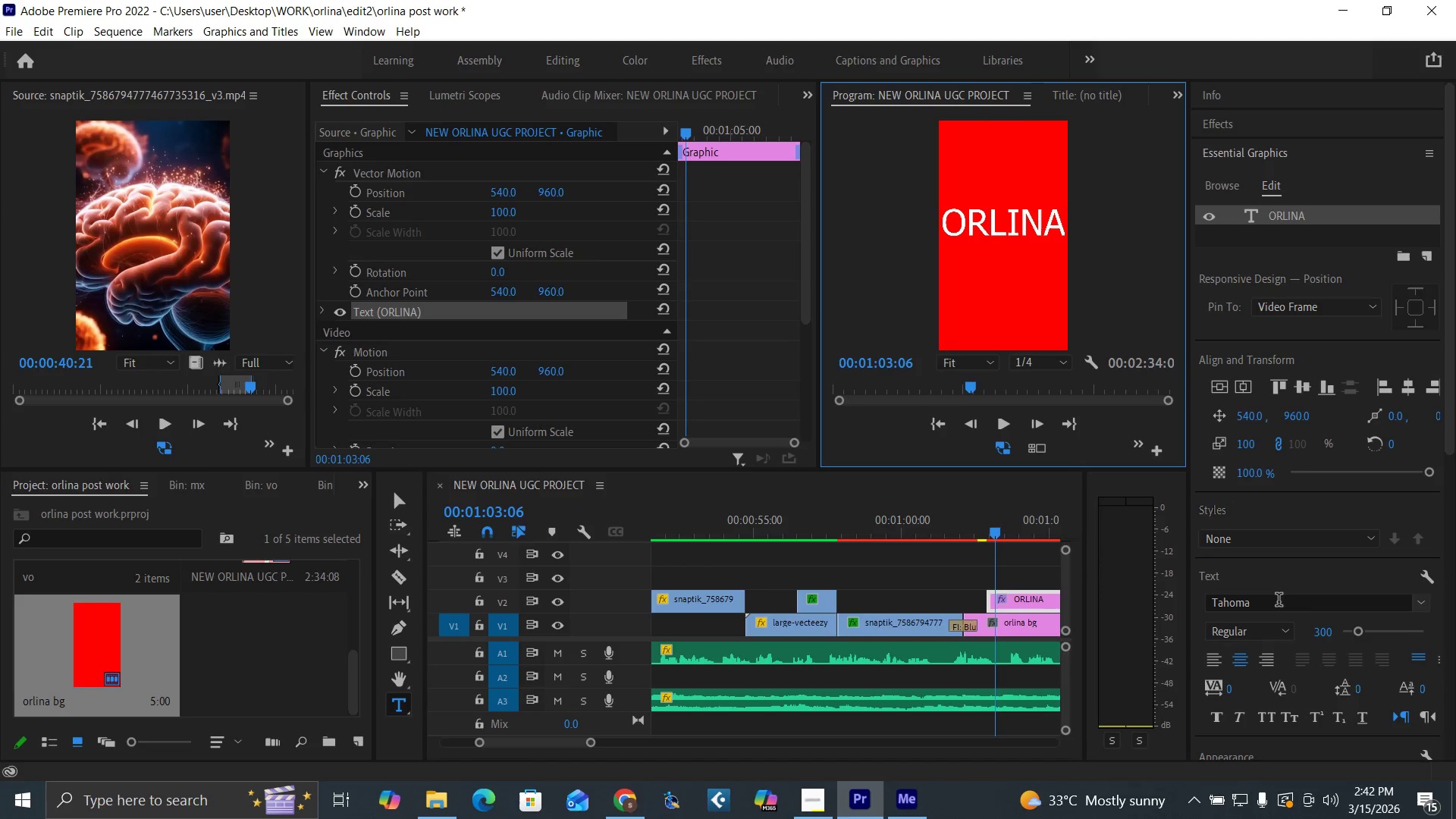 
left_click([1252, 600])
 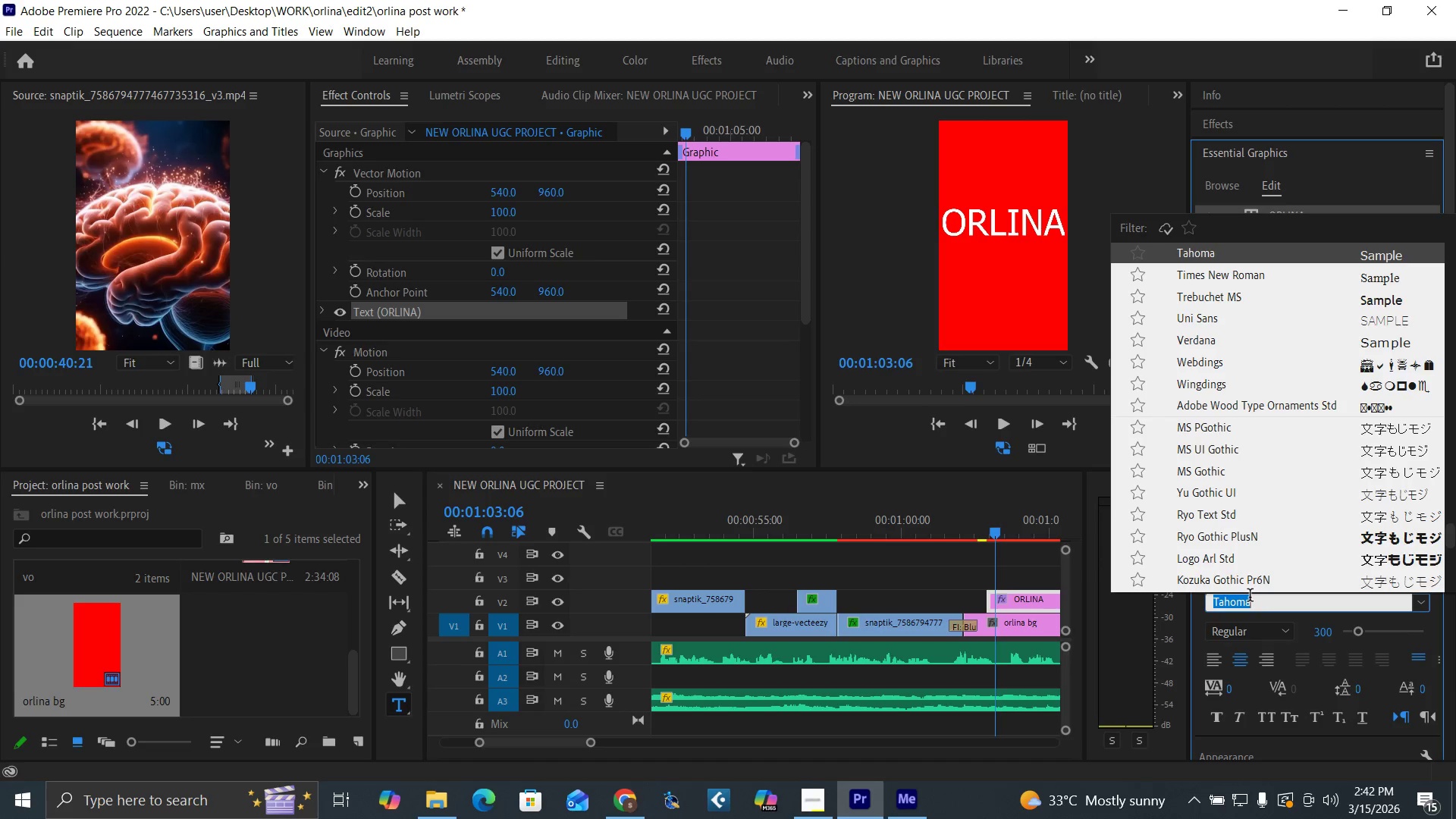 
type(SA)
 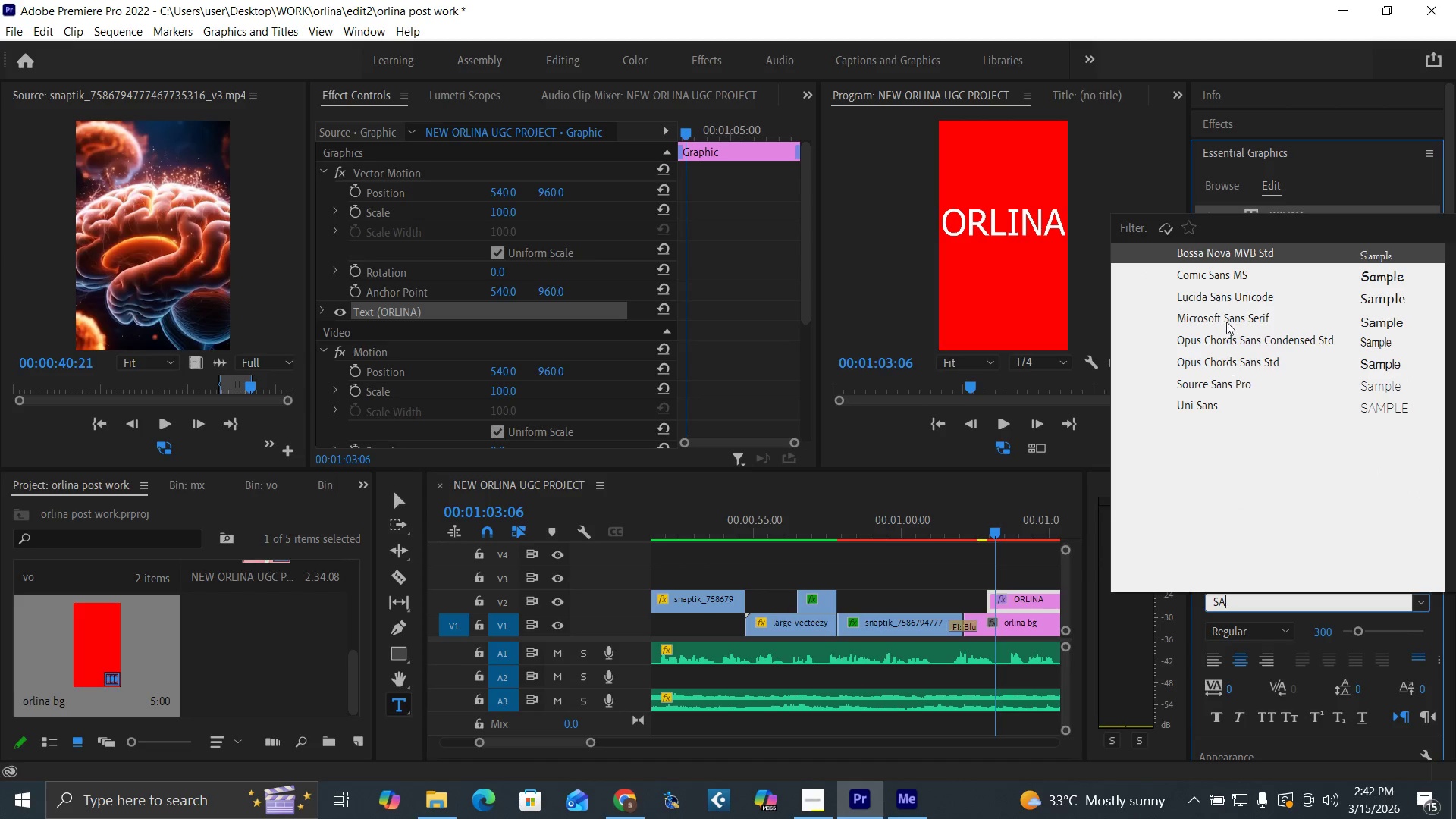 
wait(5.86)
 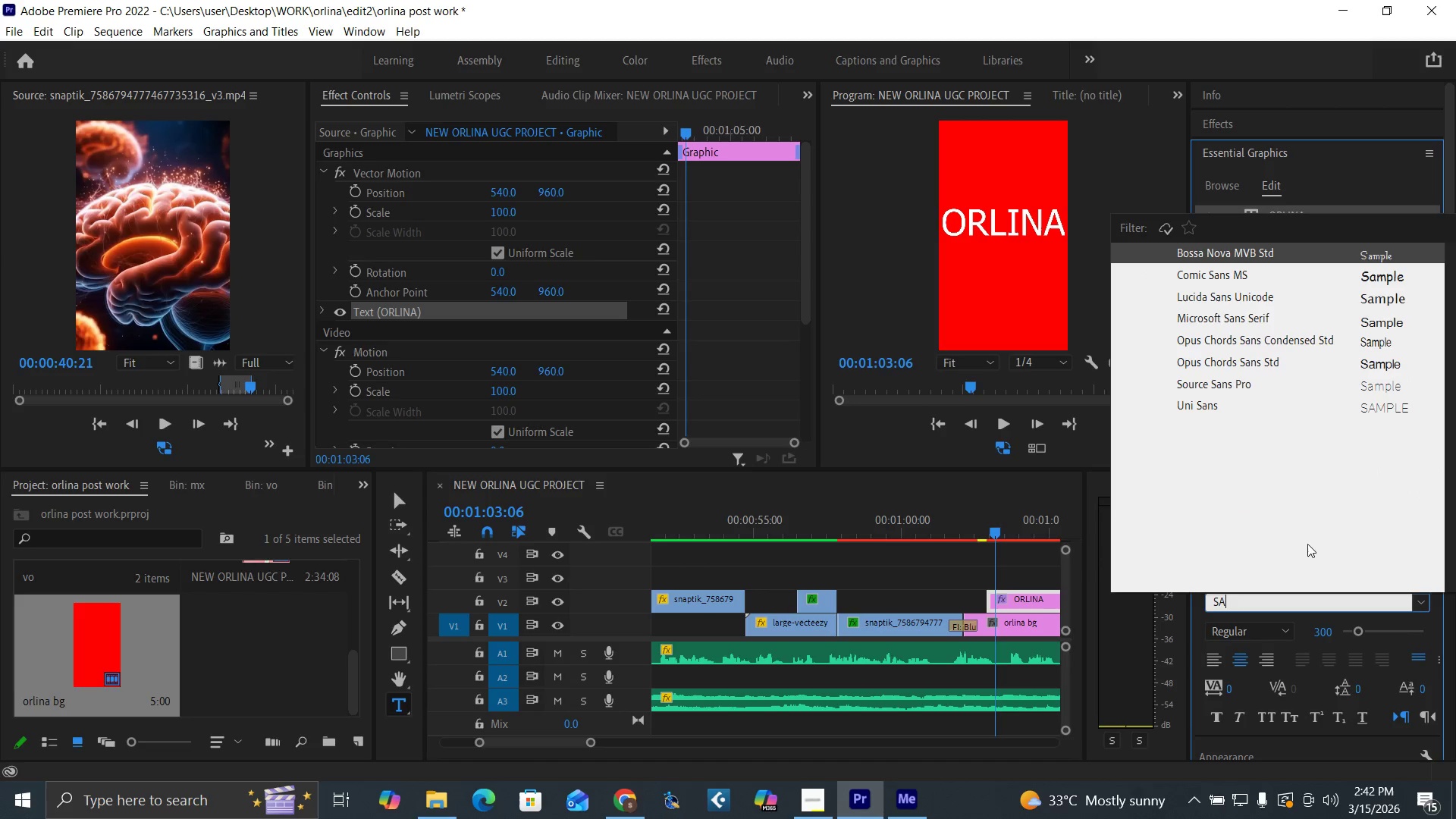 
left_click([1244, 315])
 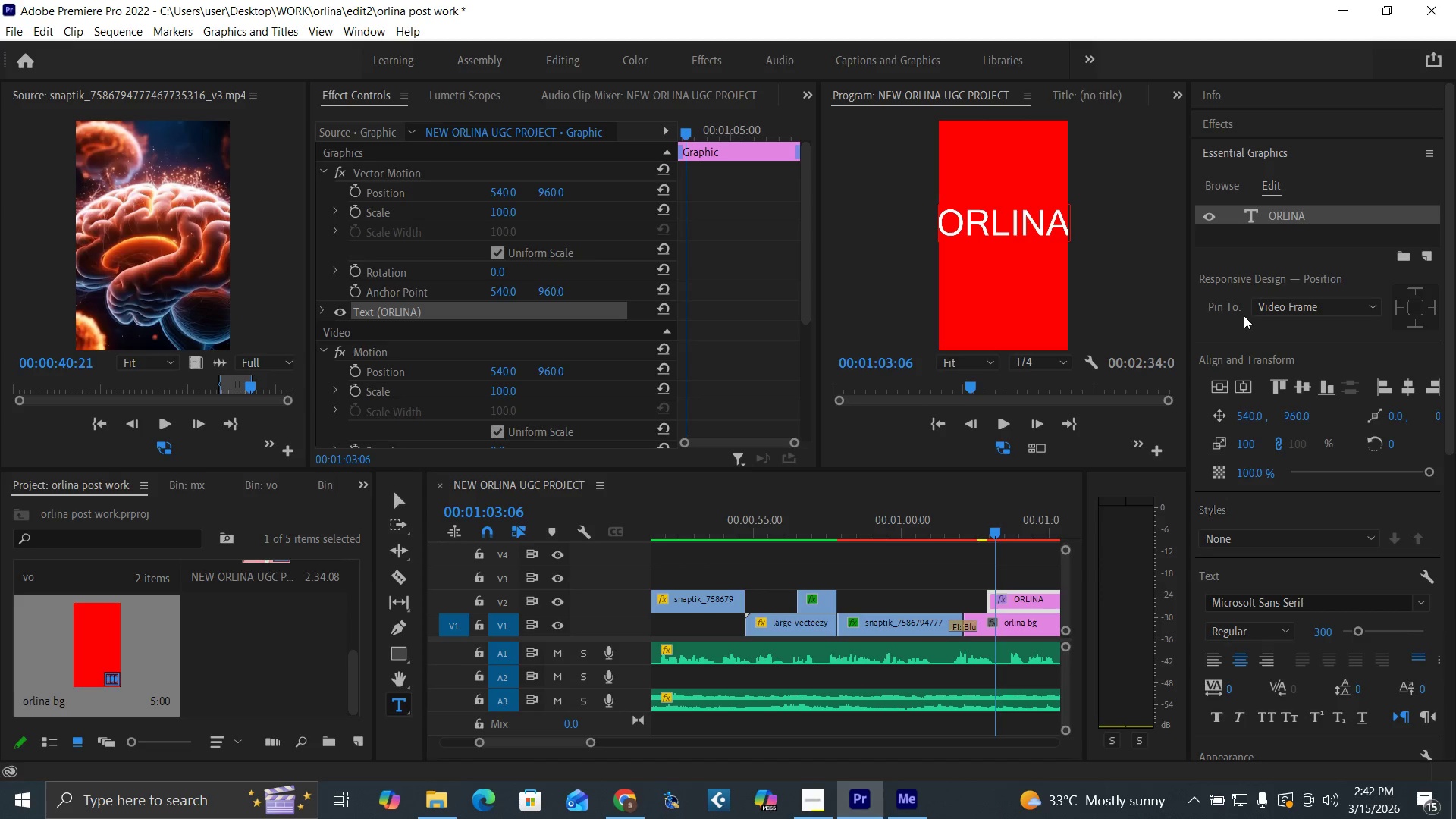 
key(Control+Backquote)
 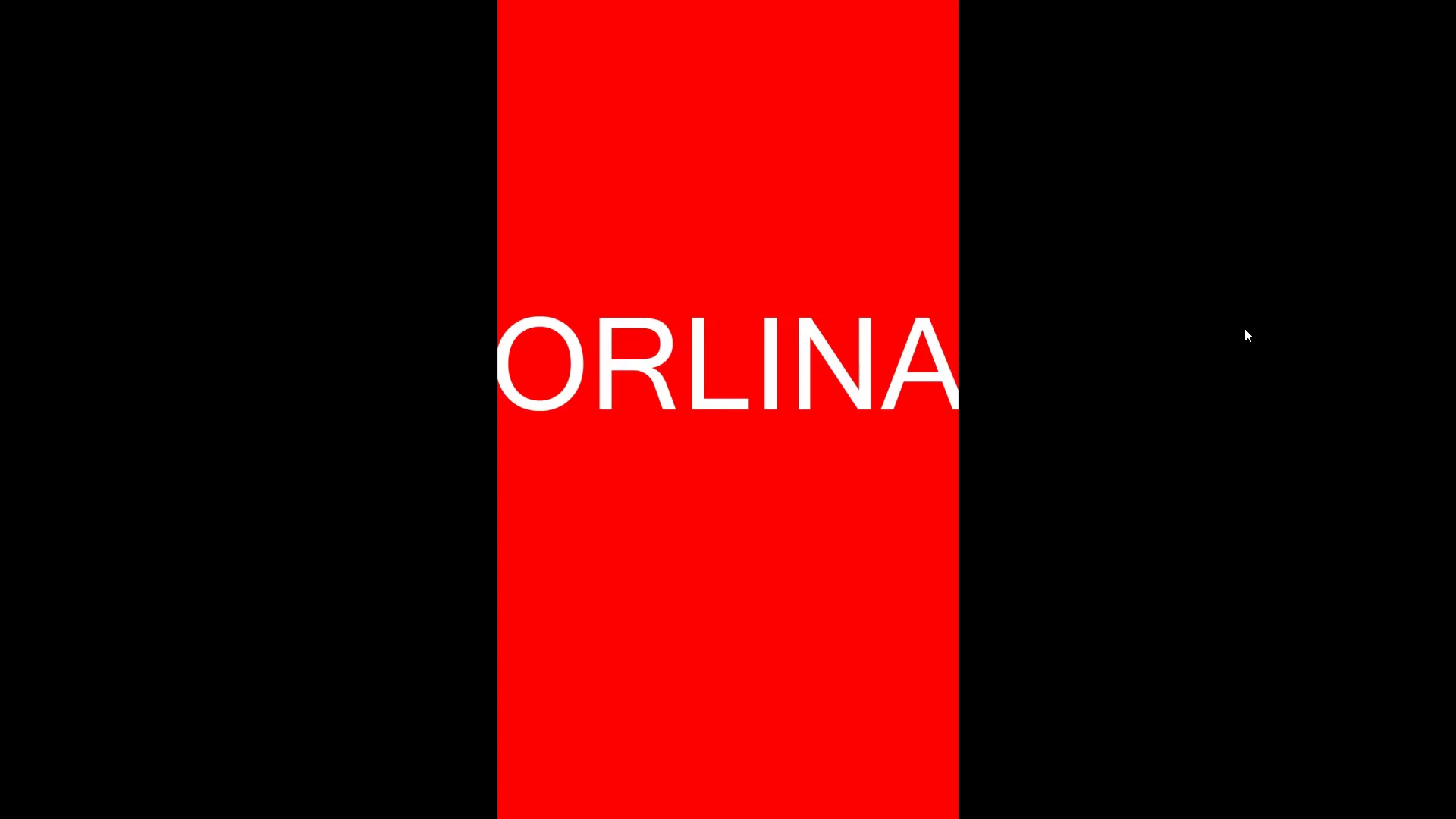 
key(Control+Backquote)
 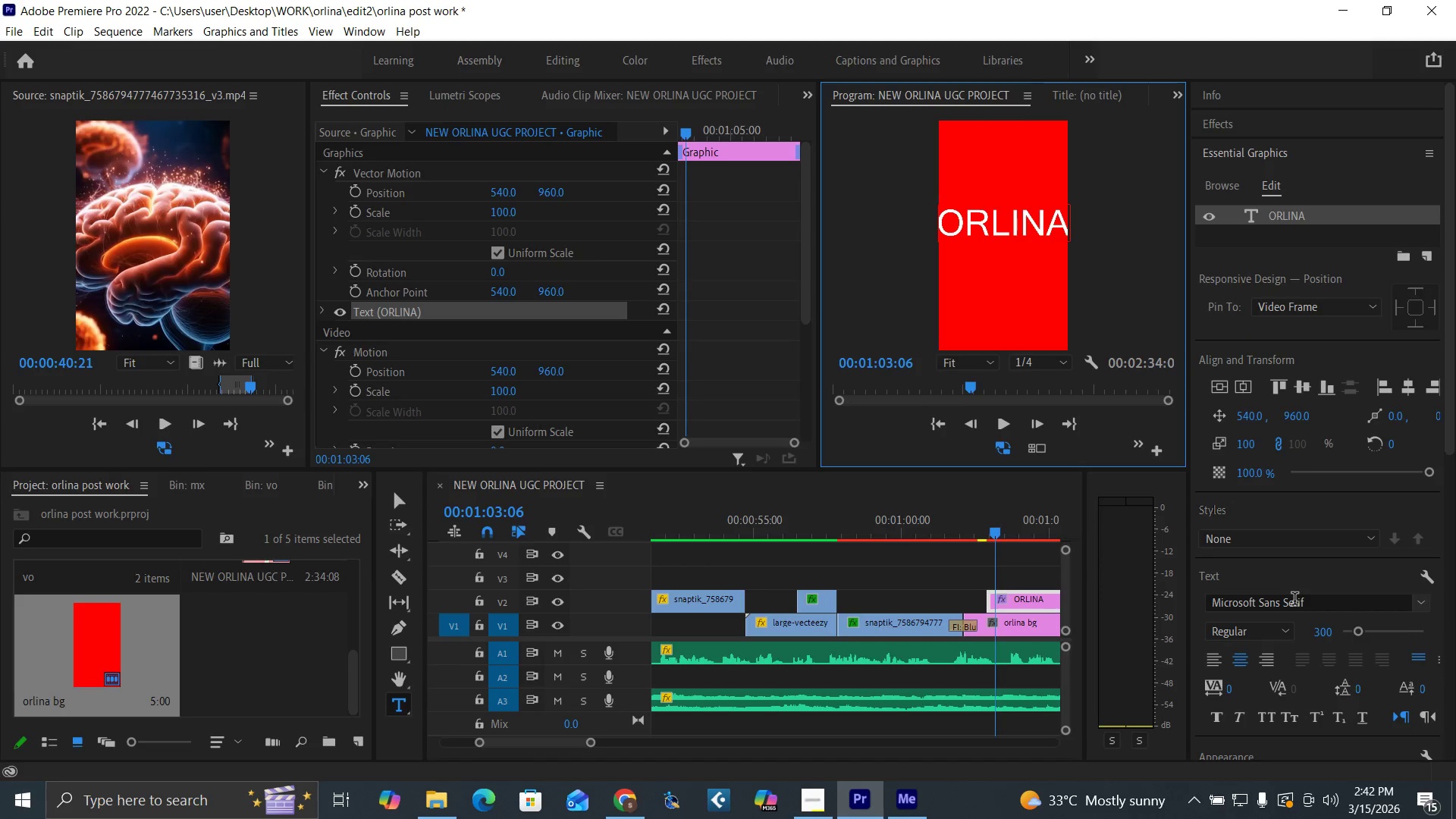 
double_click([1289, 212])
 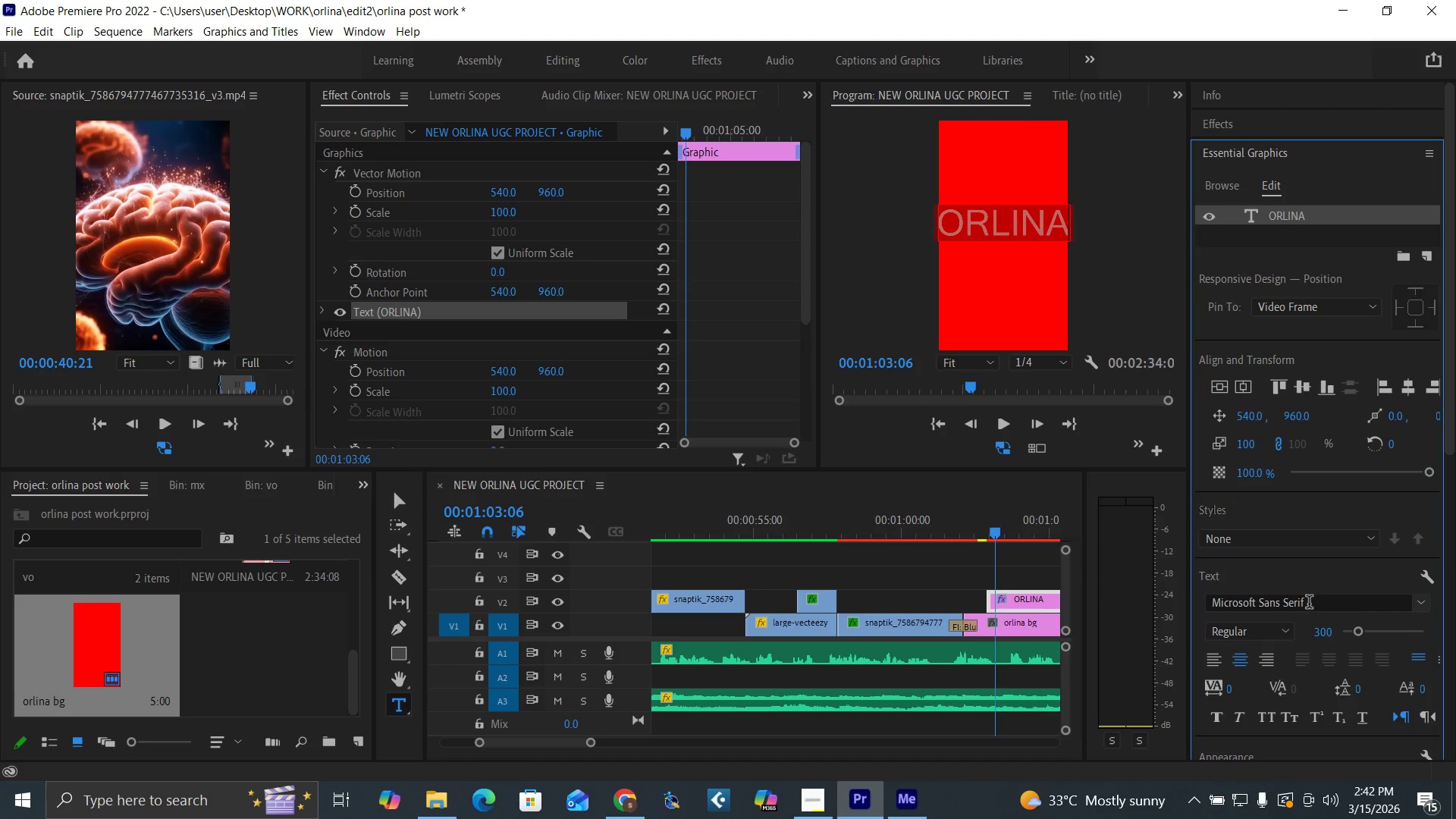 
left_click([1307, 604])
 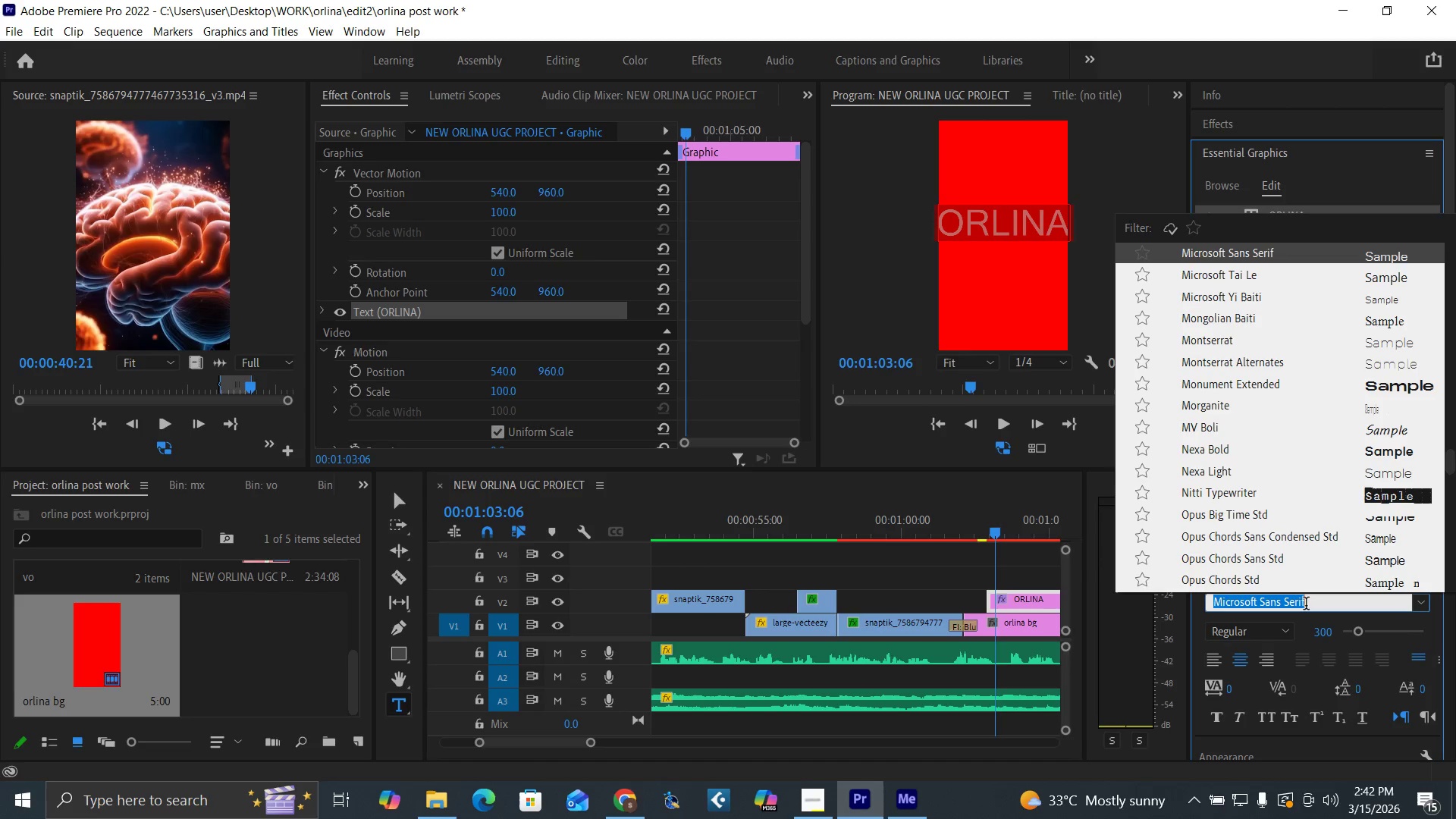 
type(GRO)
 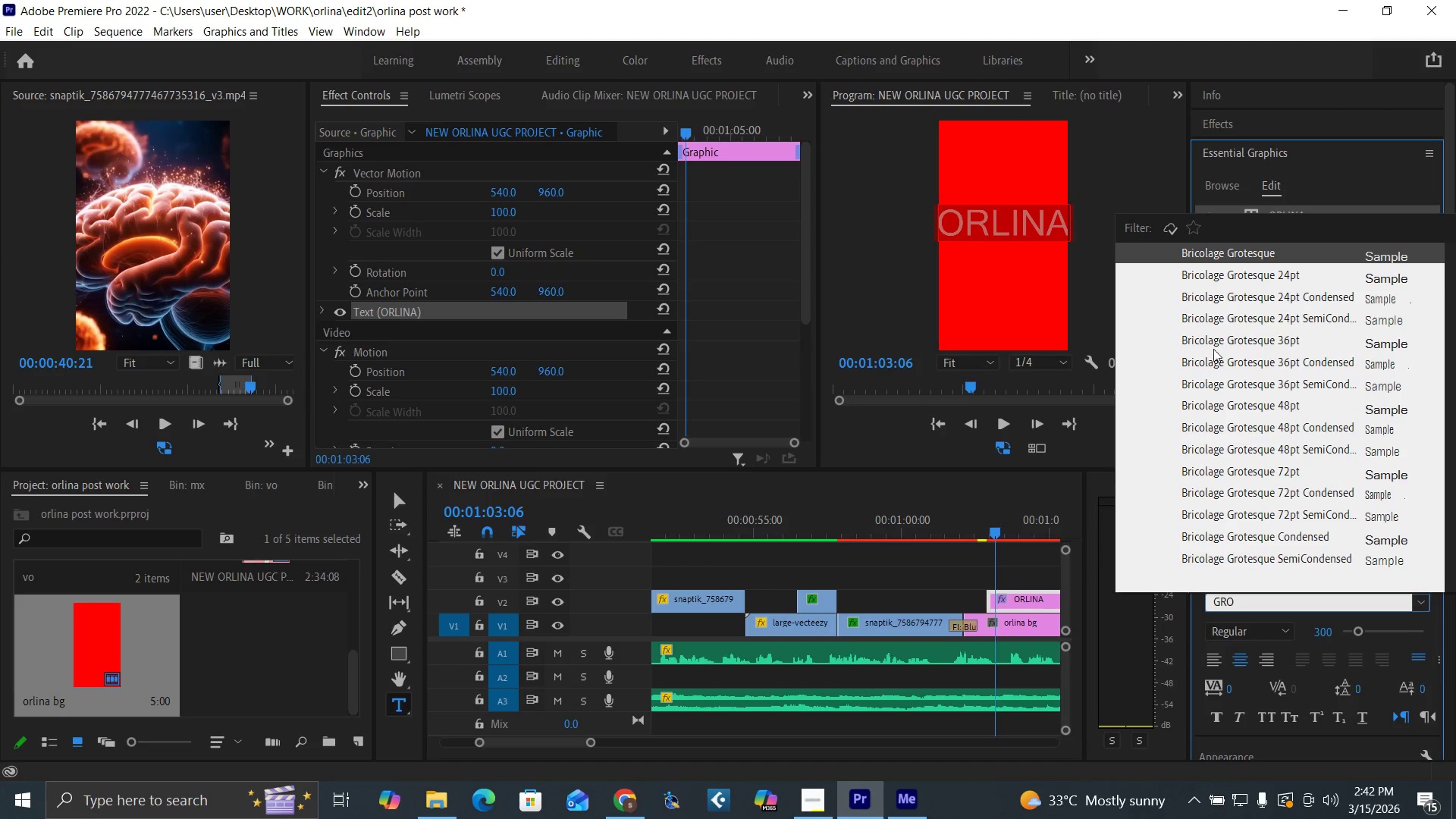 
left_click([1217, 341])
 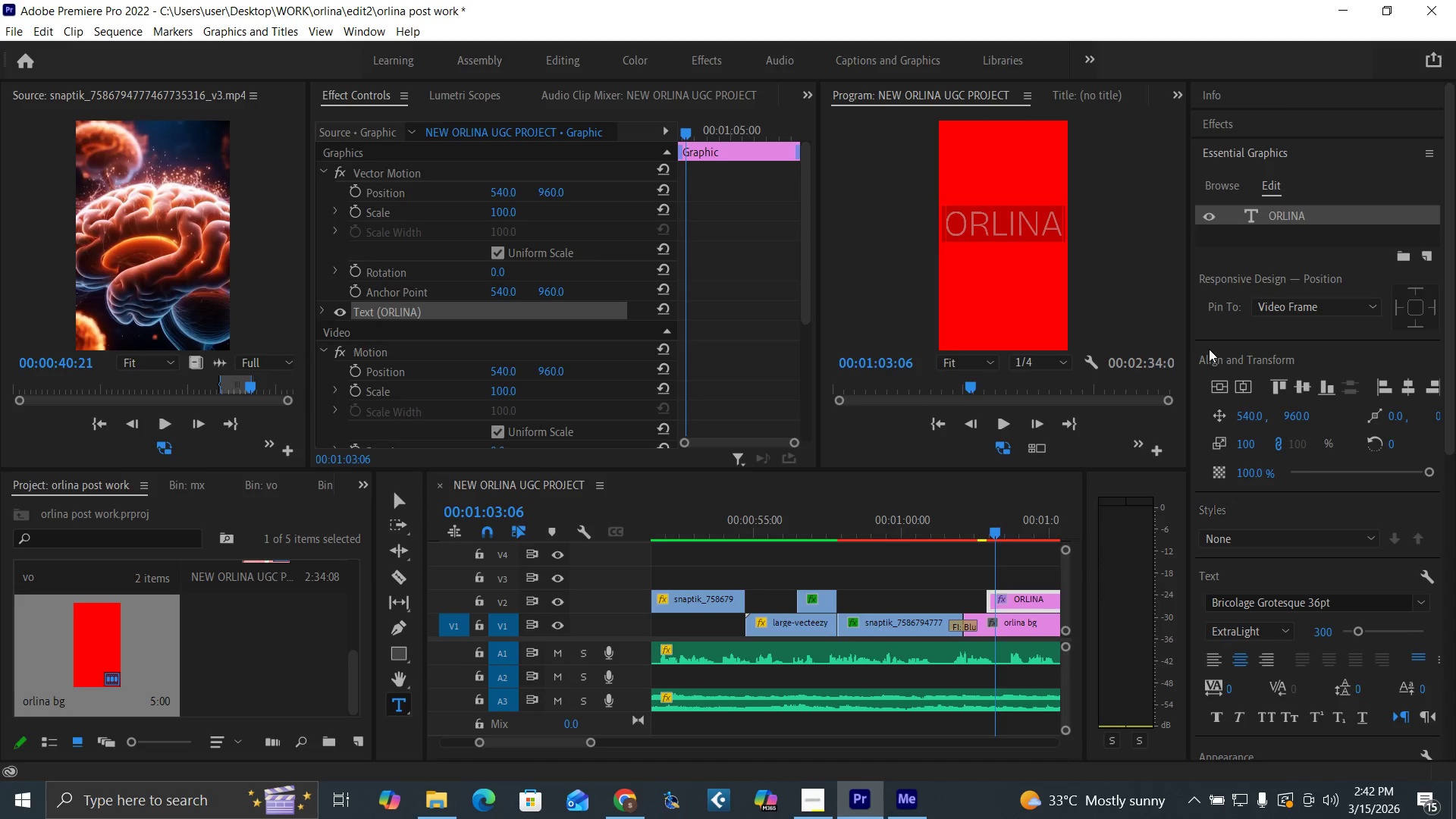 
key(Control+Backquote)
 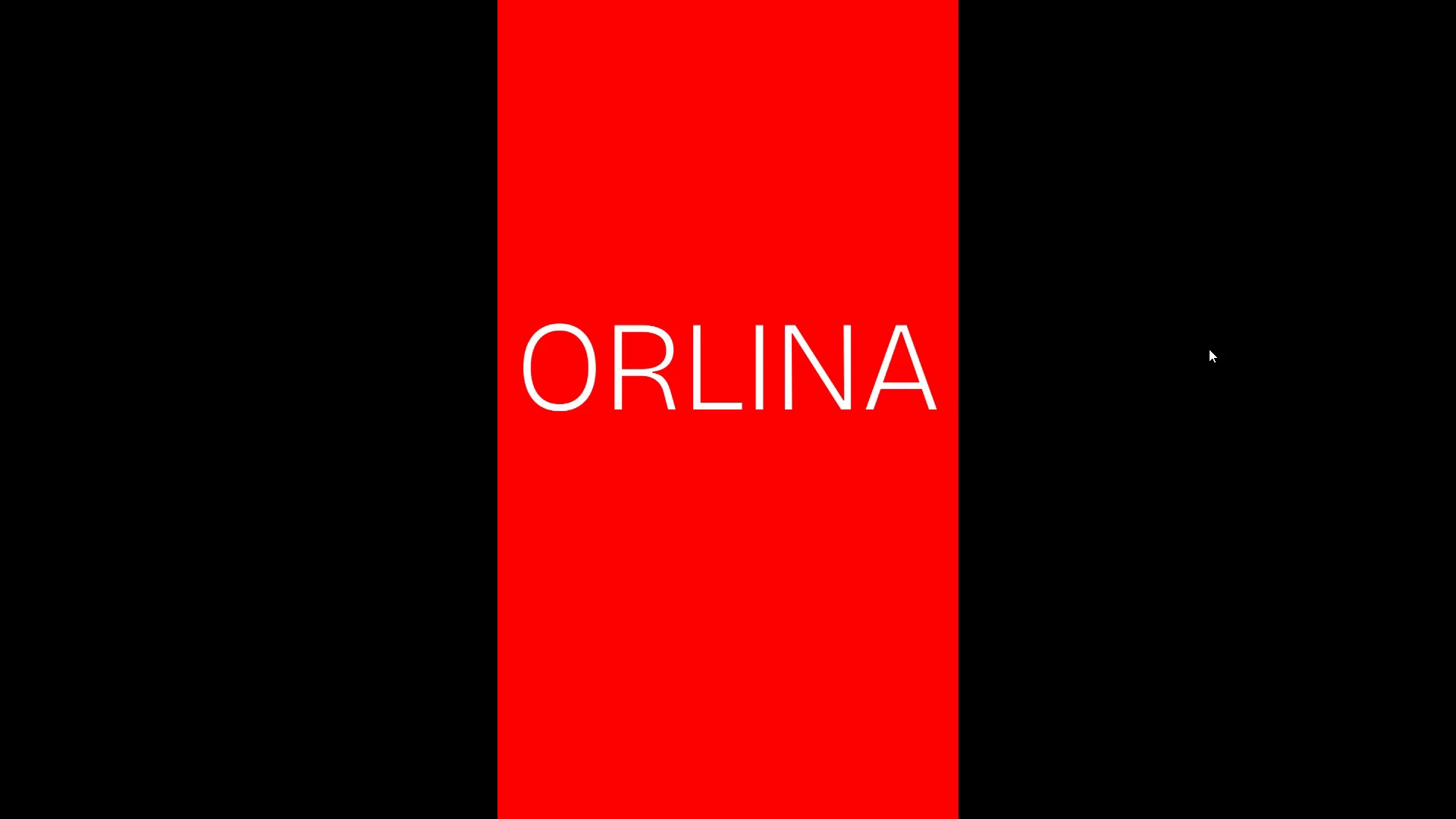 
key(Control+Backquote)
 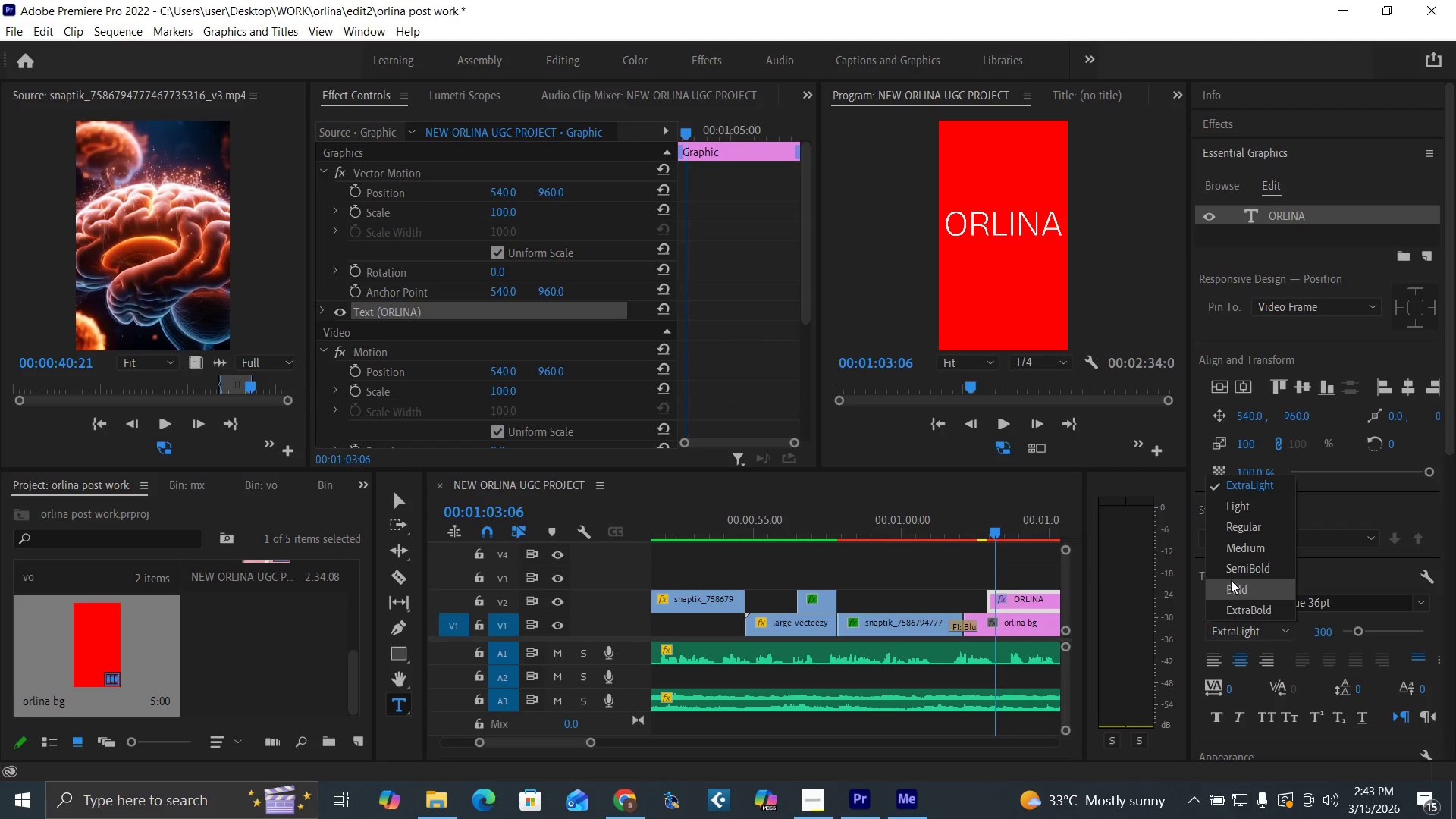 
left_click([1233, 573])
 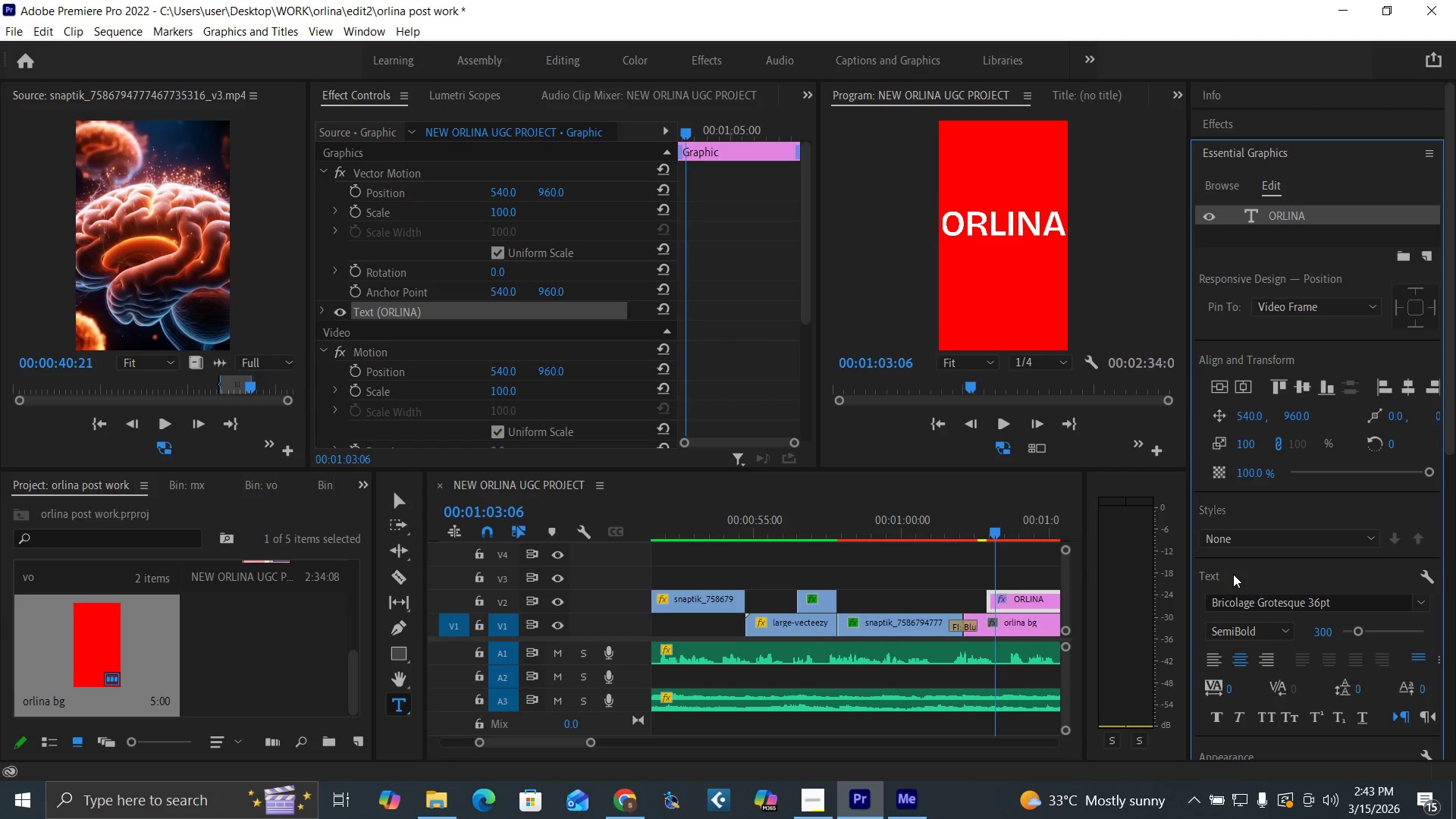 
key(Control+Backquote)
 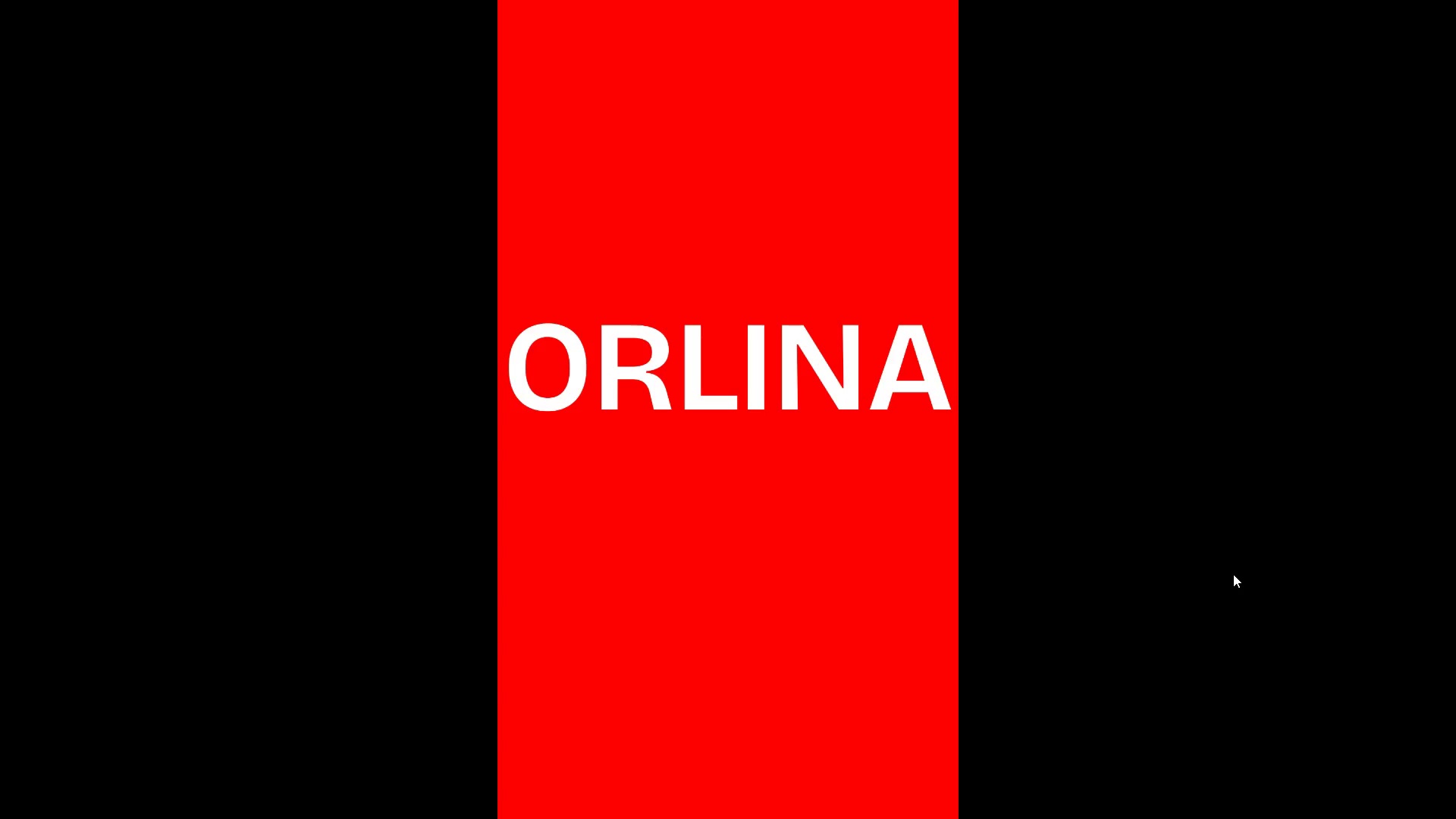 
hold_key(key=ControlLeft, duration=1.52)
 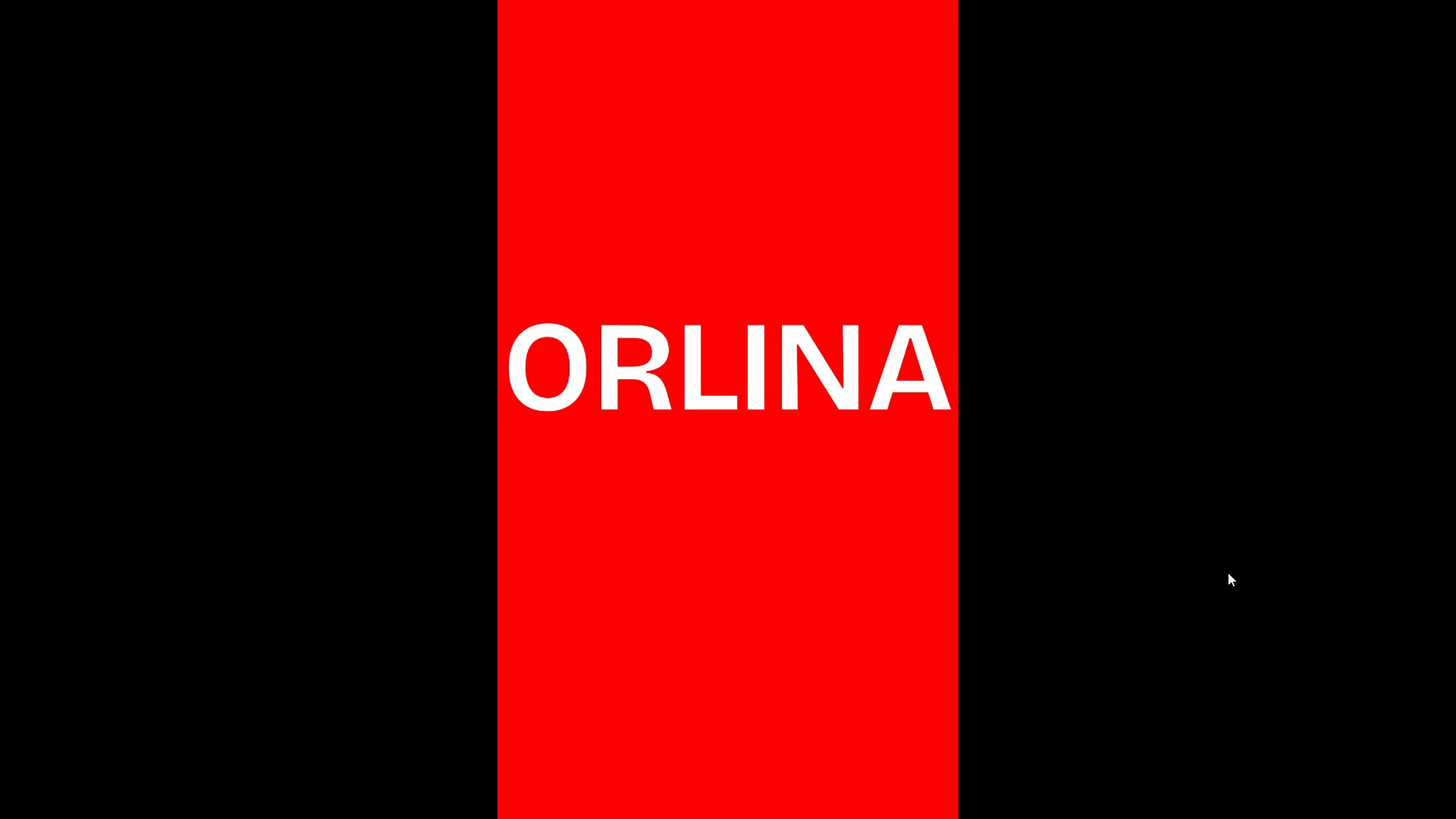 
hold_key(key=ControlLeft, duration=1.5)
 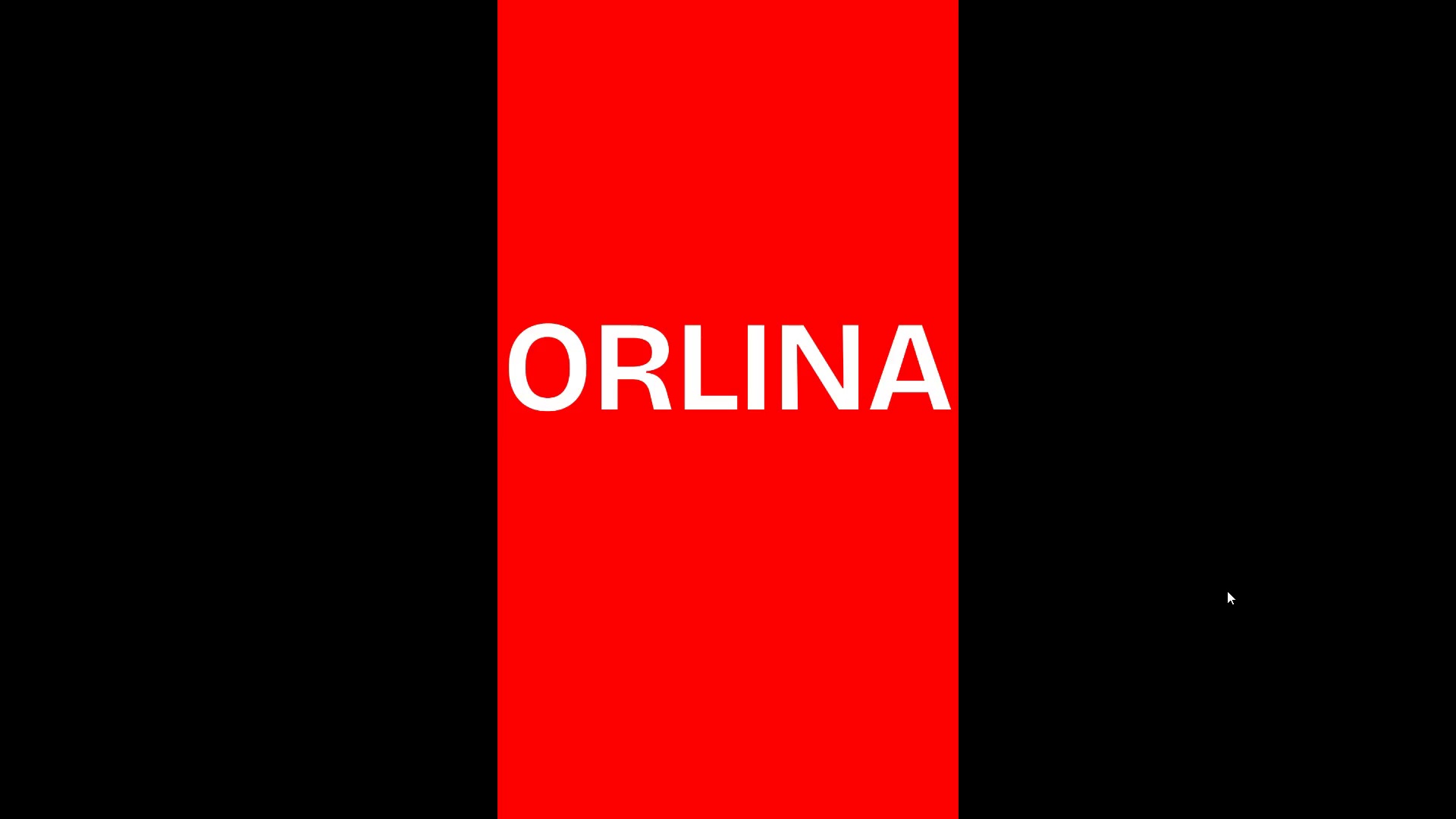 
key(Control+Backquote)
 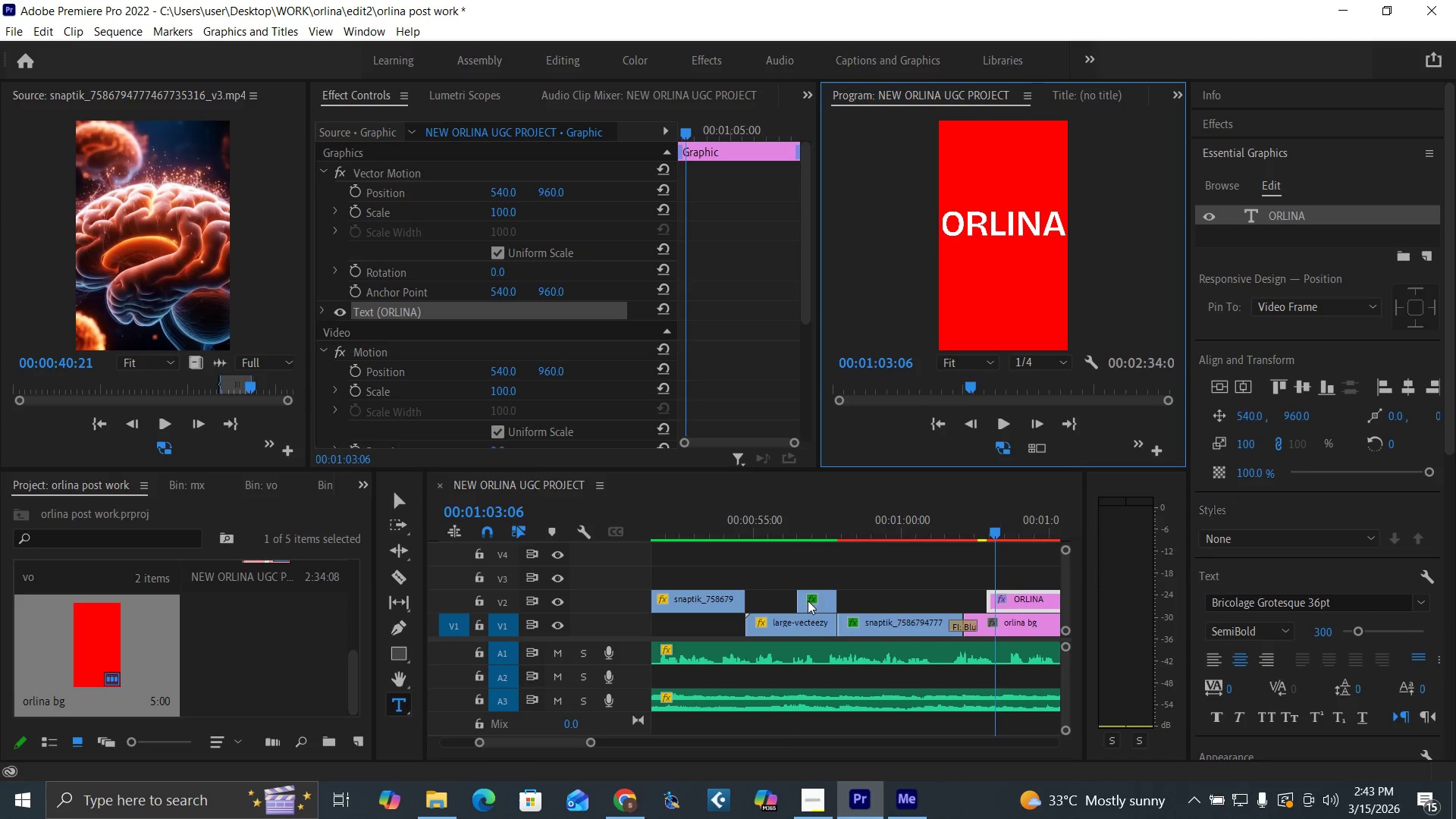 
left_click([820, 801])